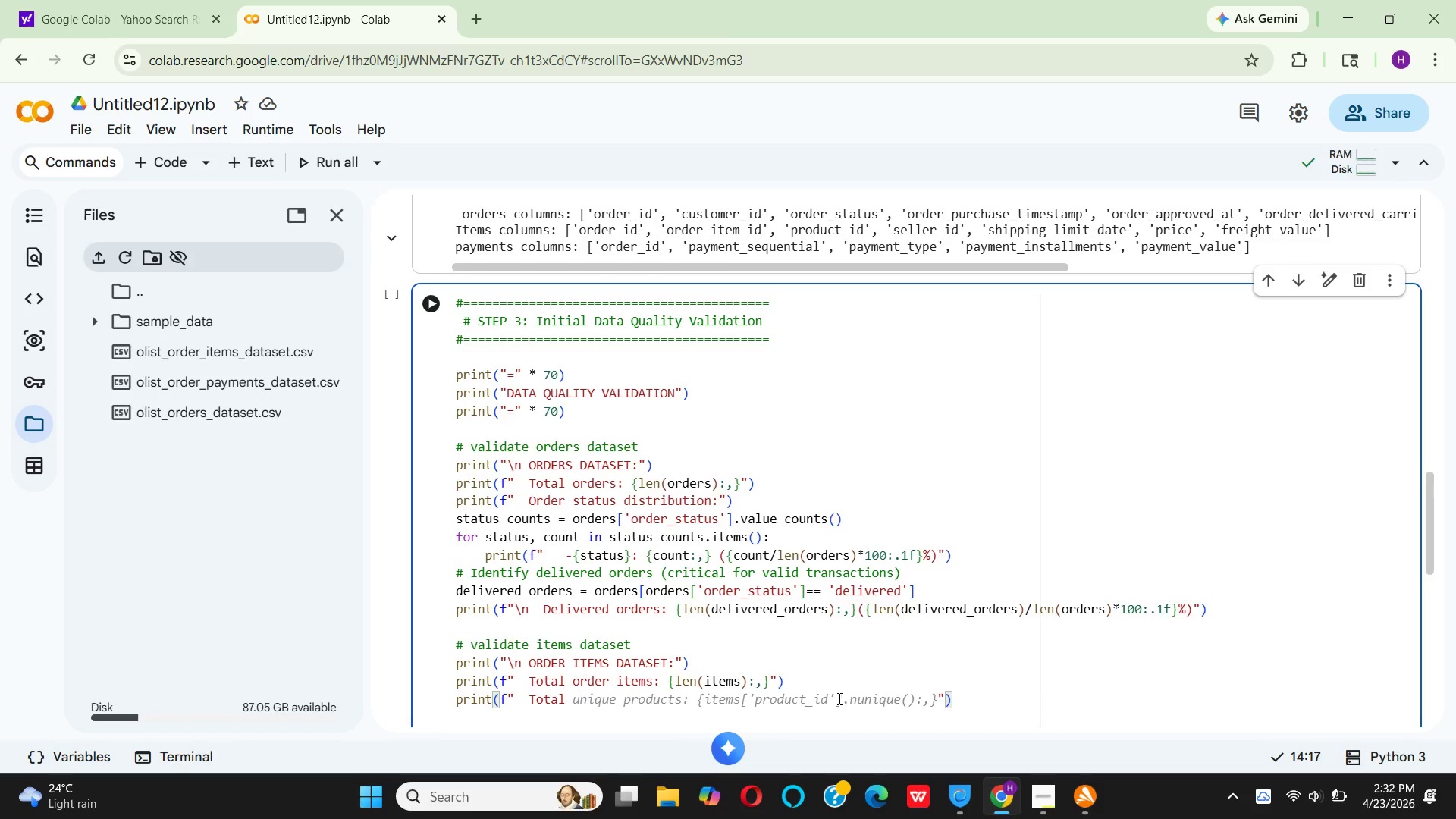 
key(Backspace)
key(Backspace)
key(Backspace)
key(Backspace)
key(Backspace)
type(price range: R${it)
 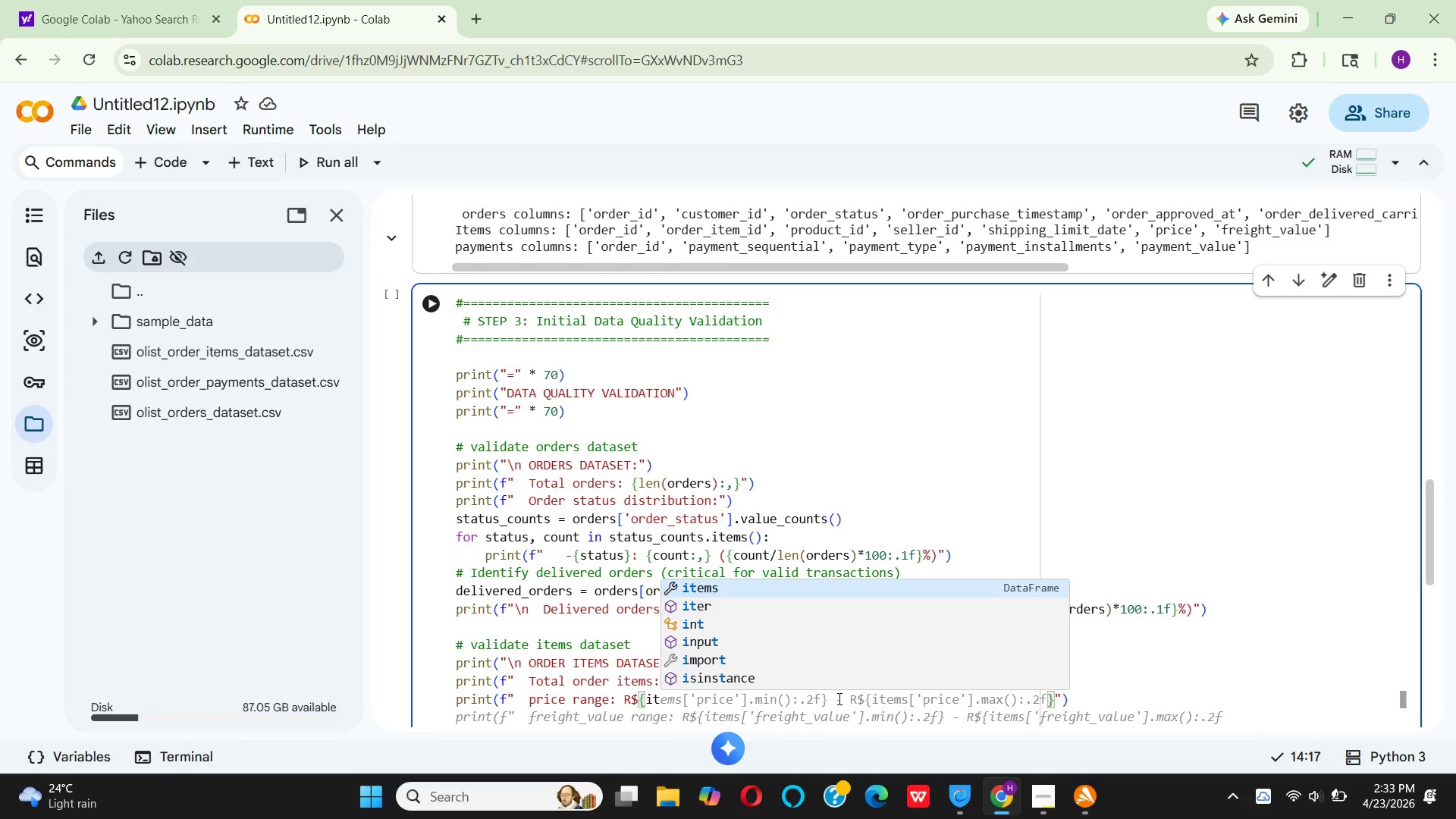 
key(Enter)
 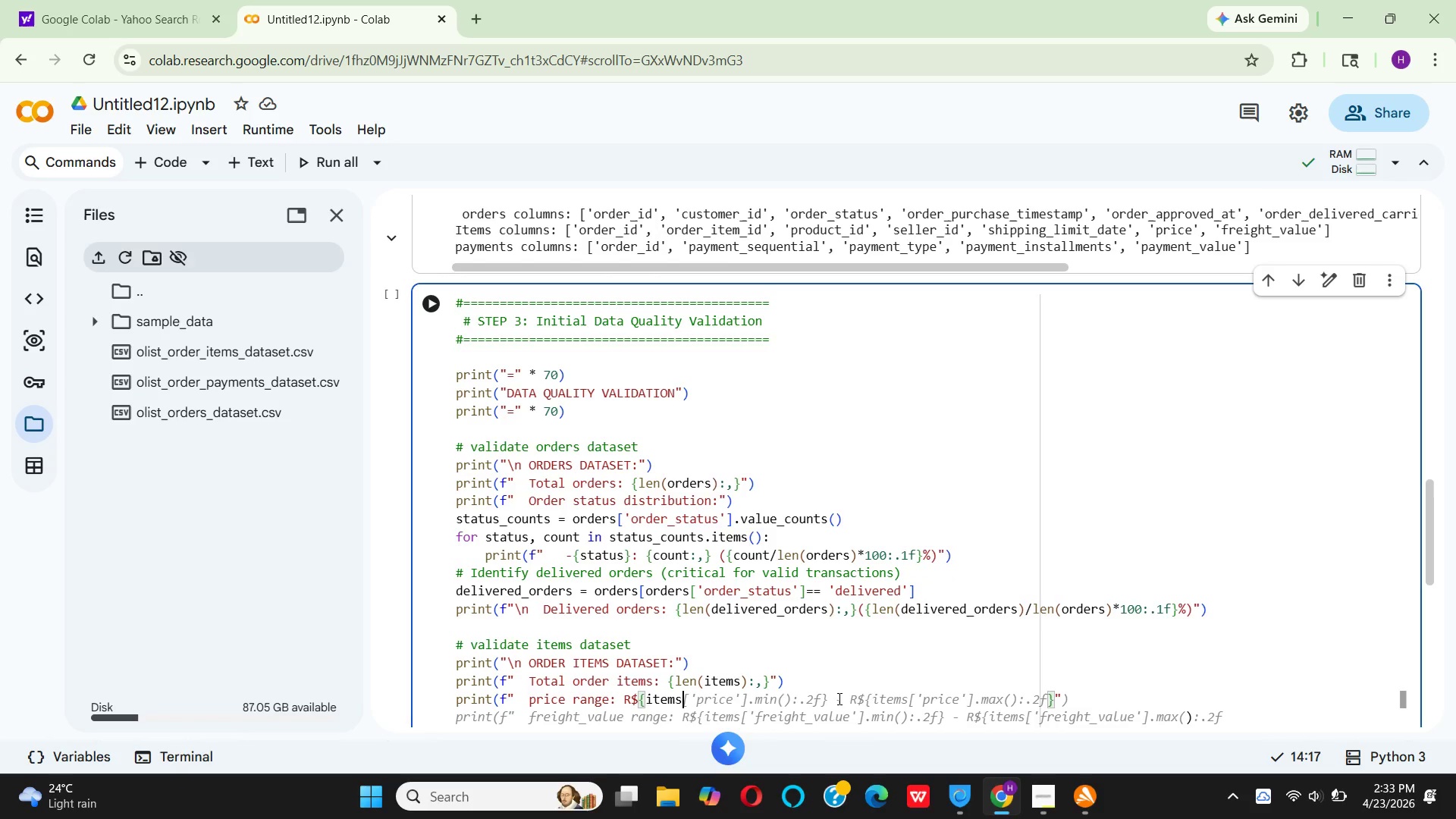 
key(BracketLeft)
 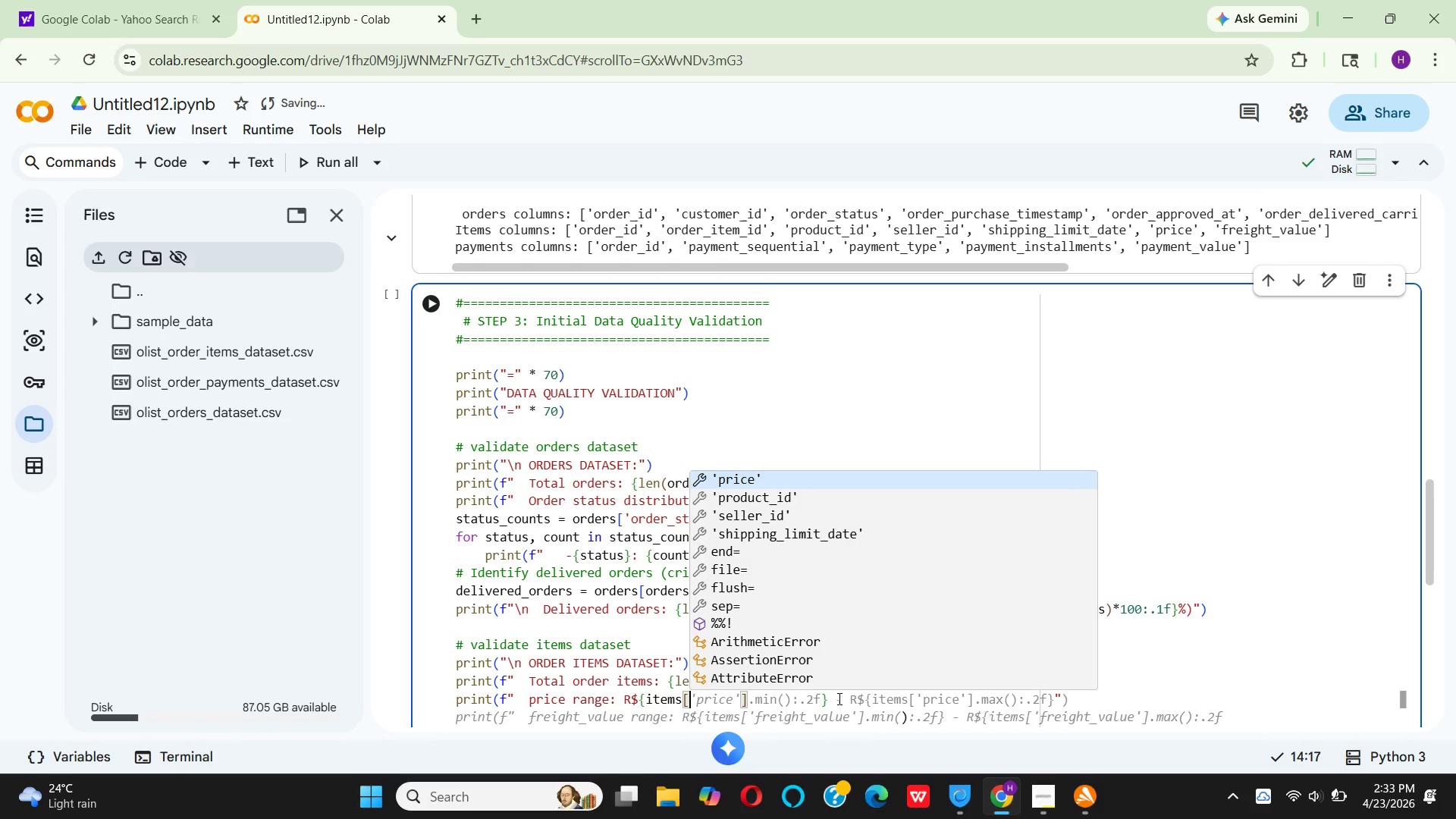 
key(Quote)
 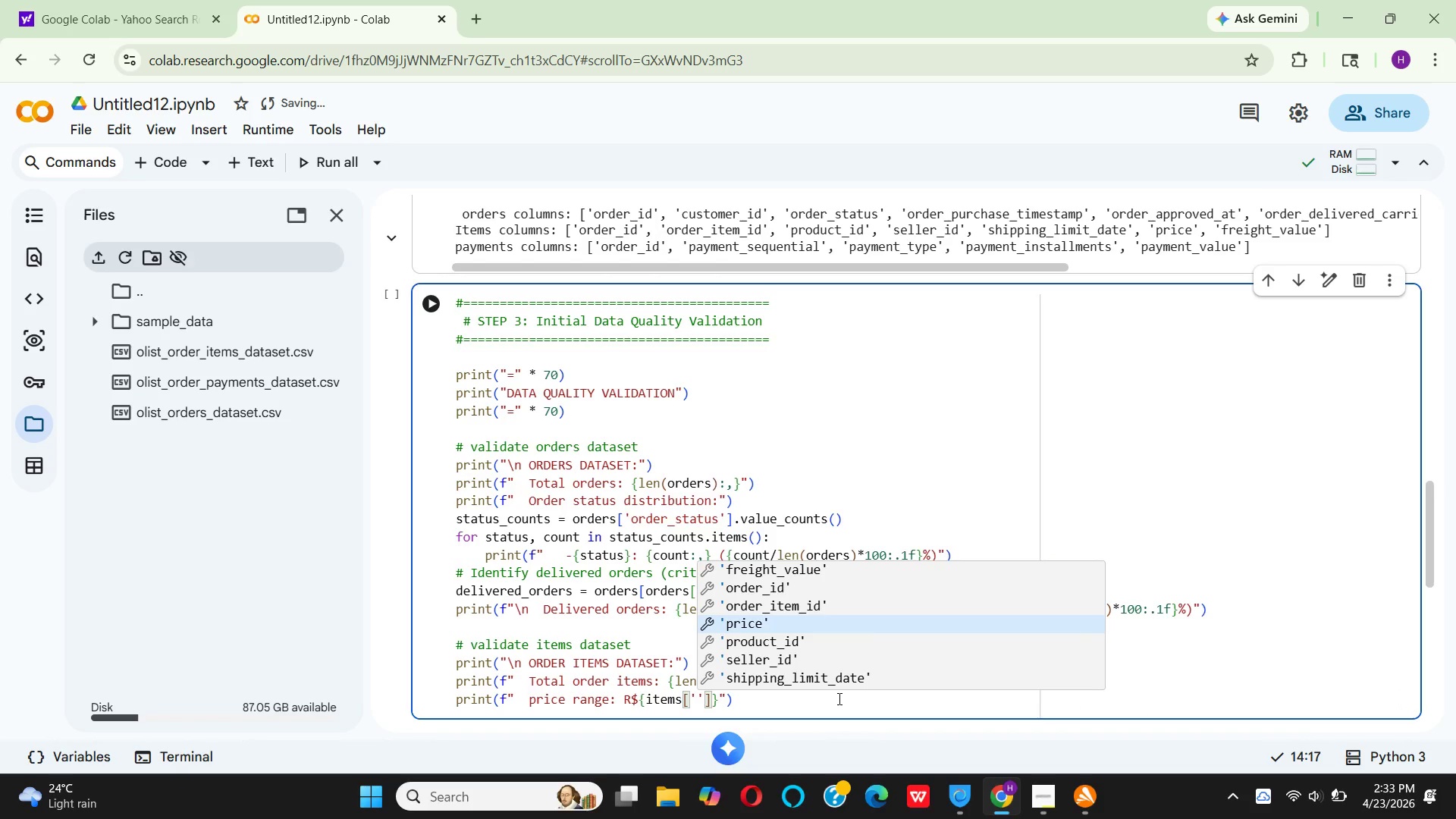 
key(P)
 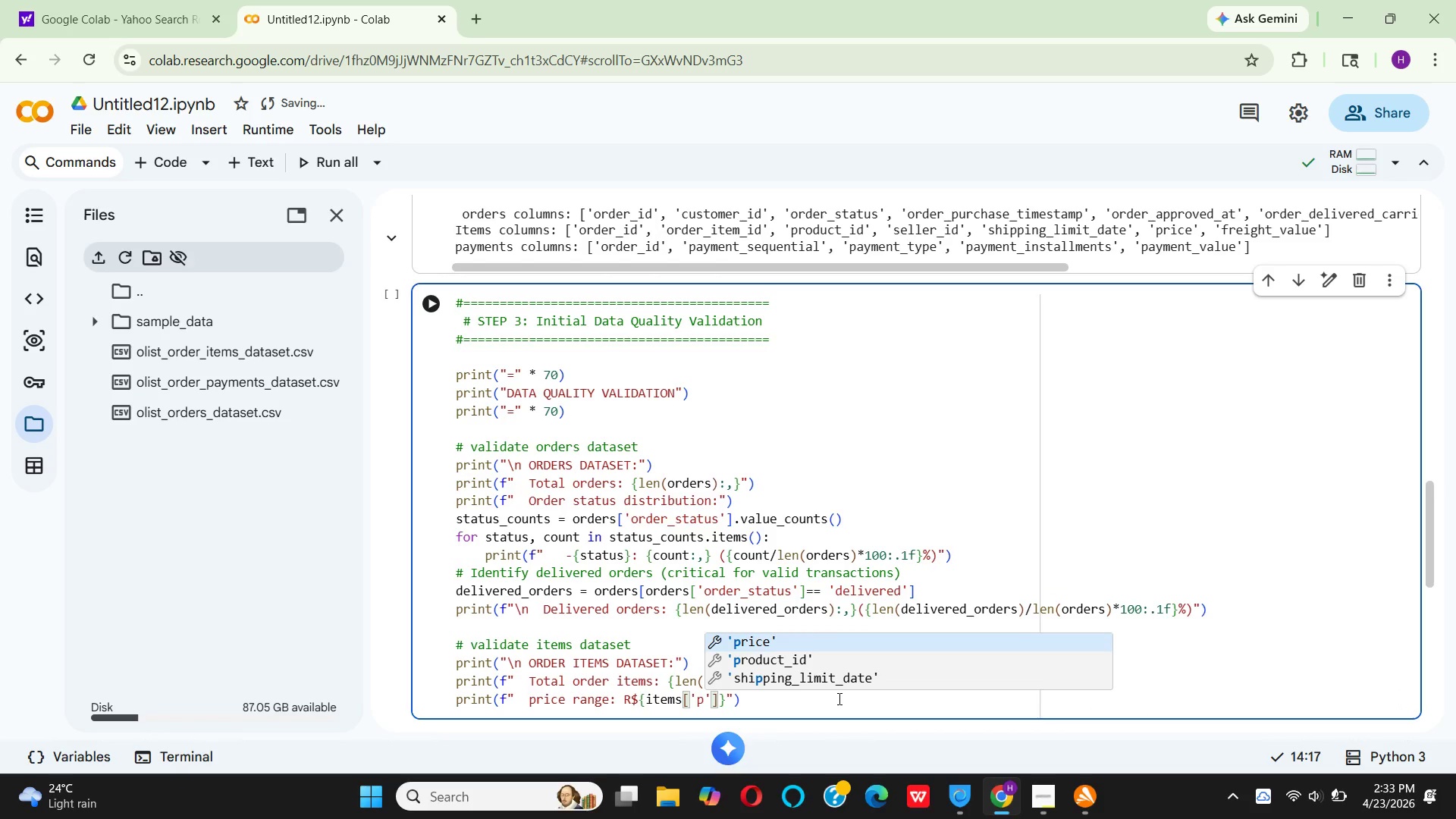 
key(Enter)
 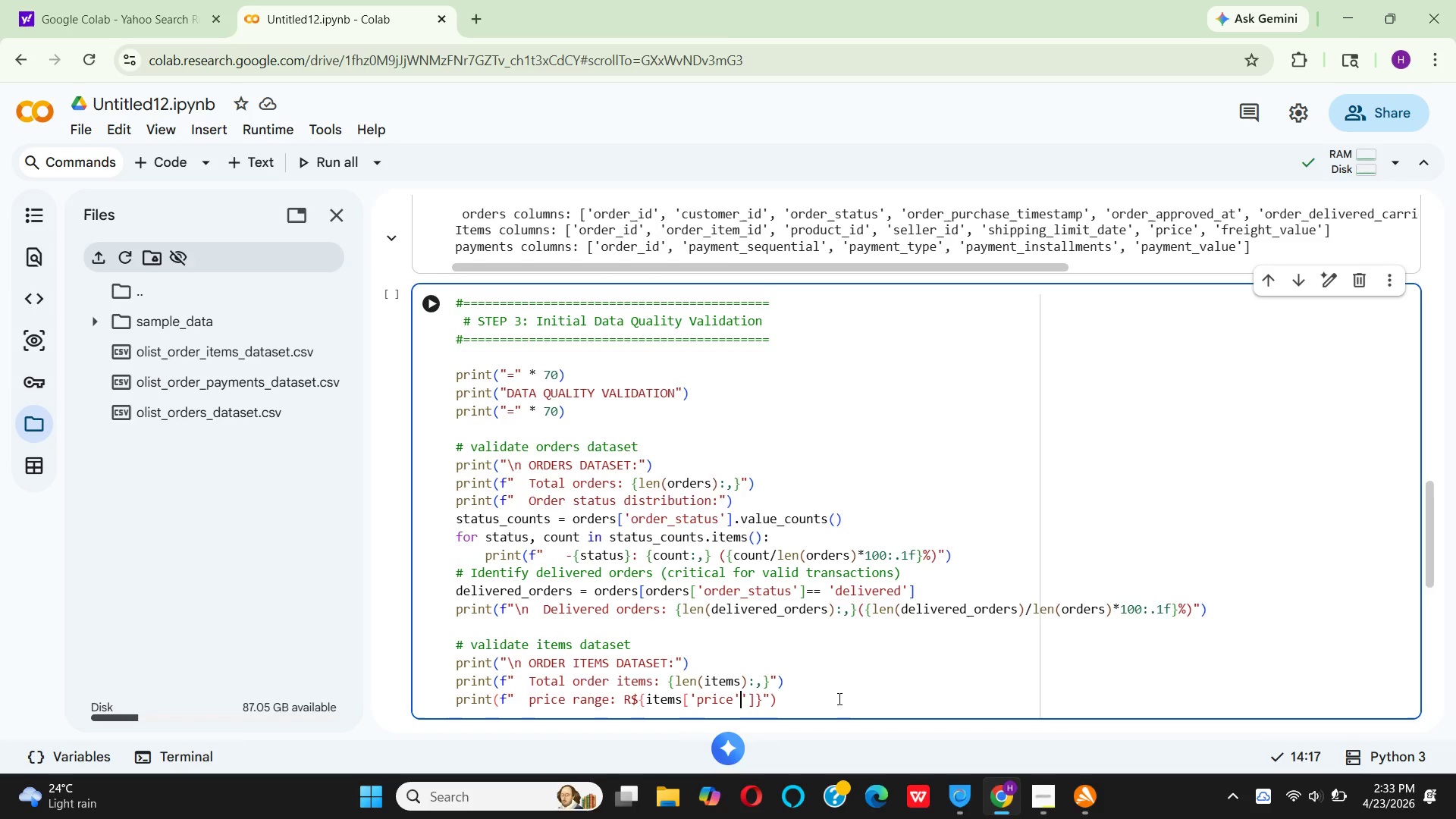 
key(ArrowRight)
 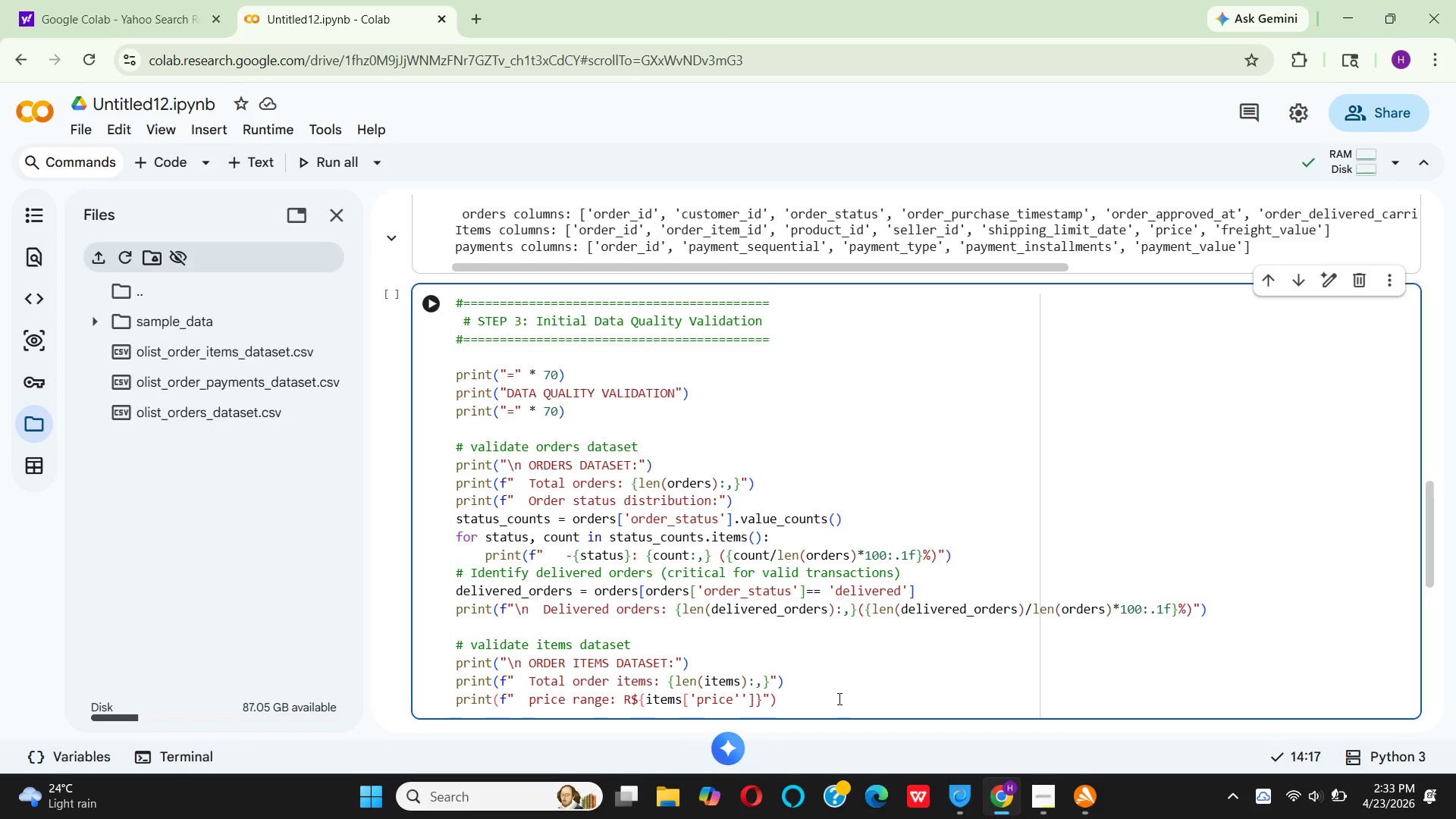 
key(Backspace)
 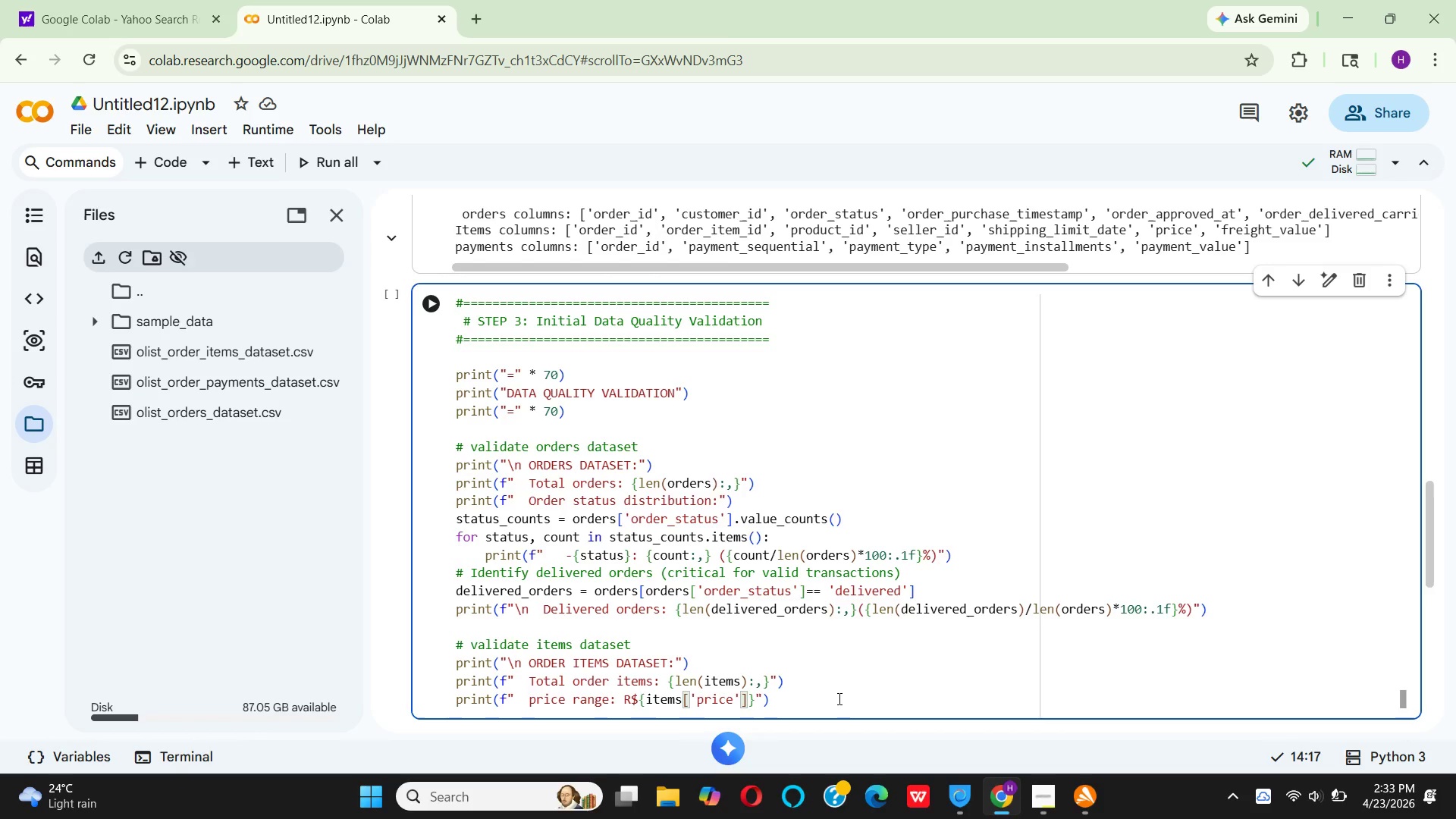 
key(ArrowRight)
 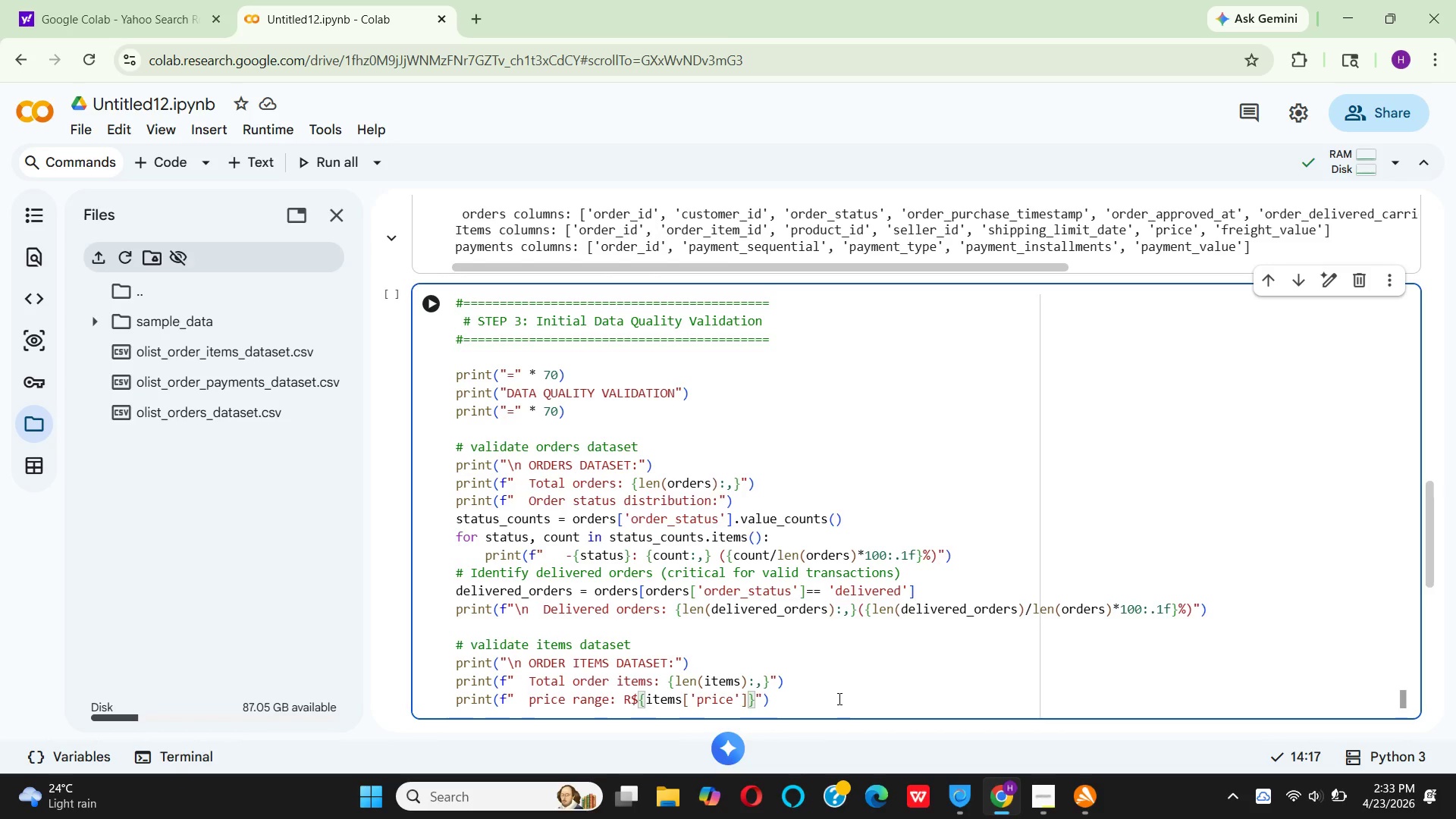 
type(.min()
 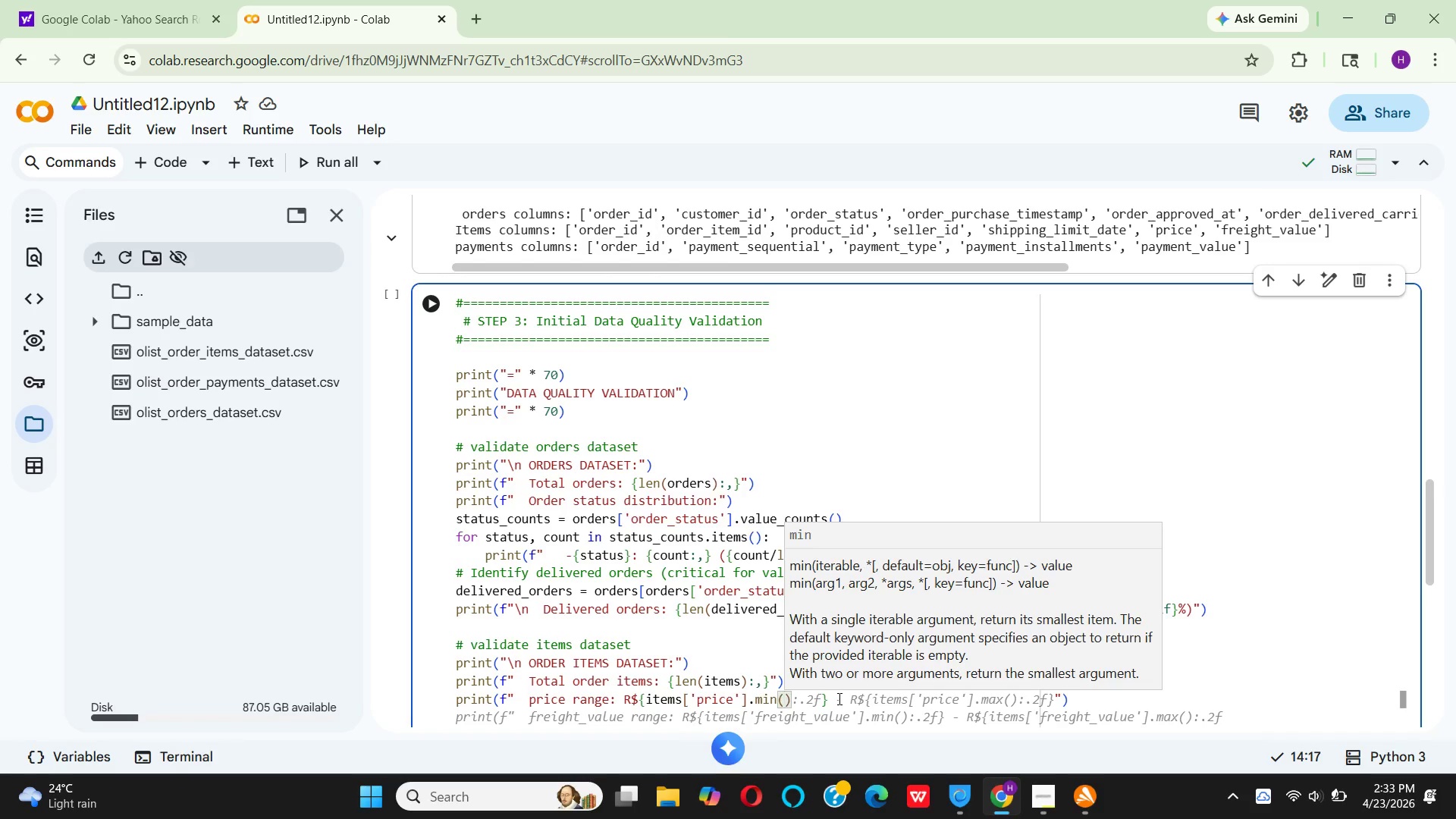 
key(ArrowRight)
 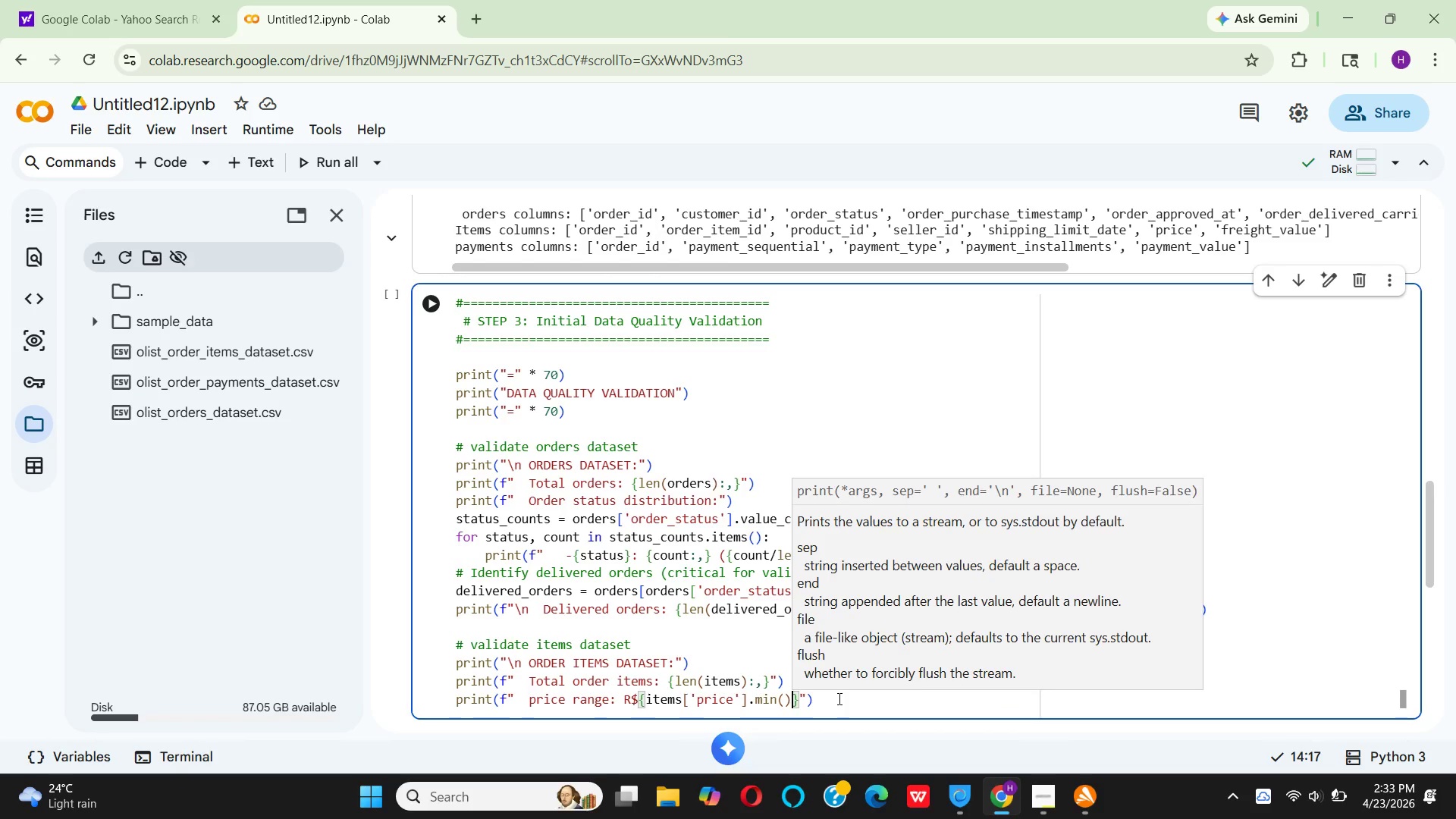 
key(Shift+Semicolon)
 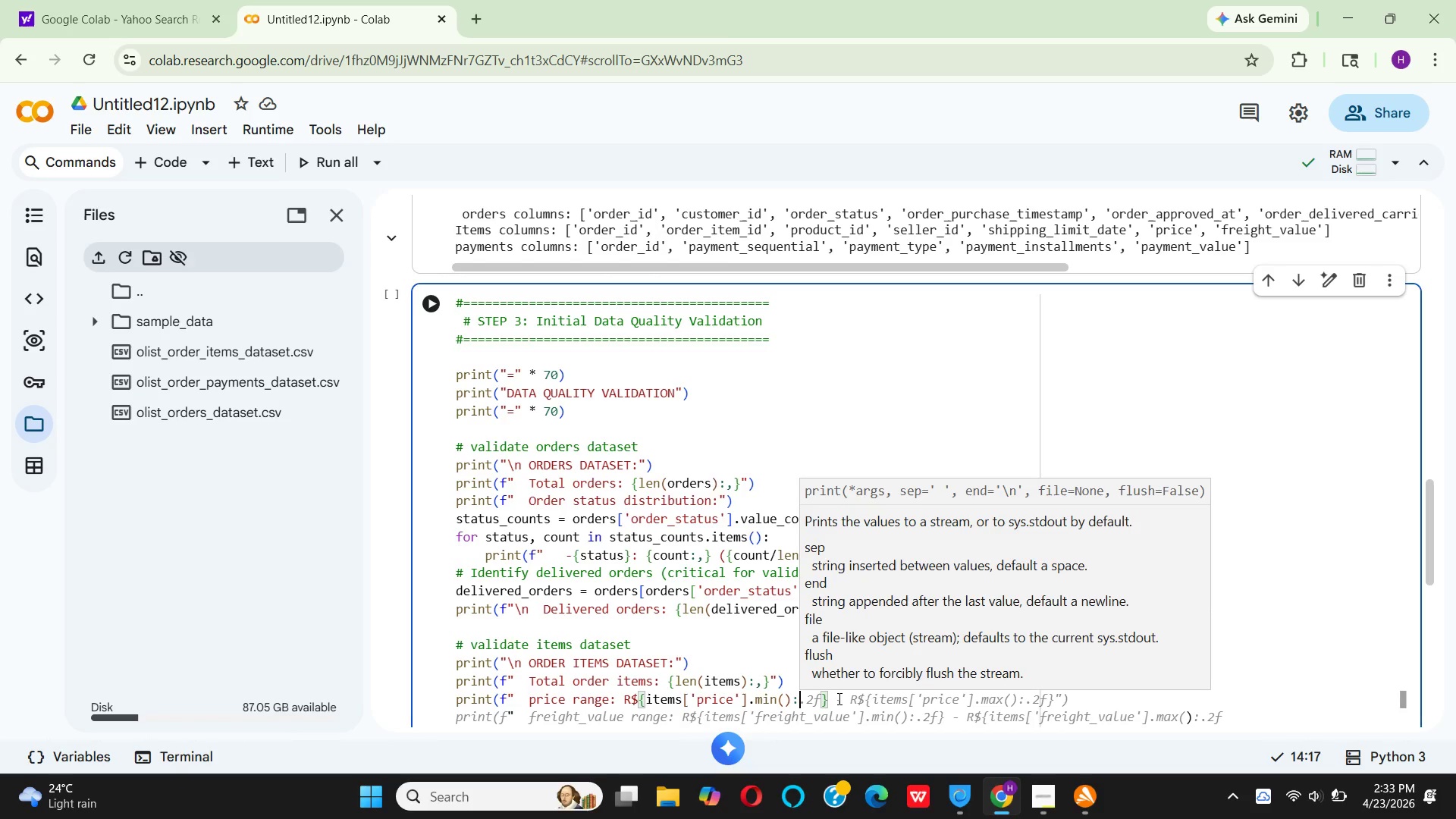 
key(Period)
 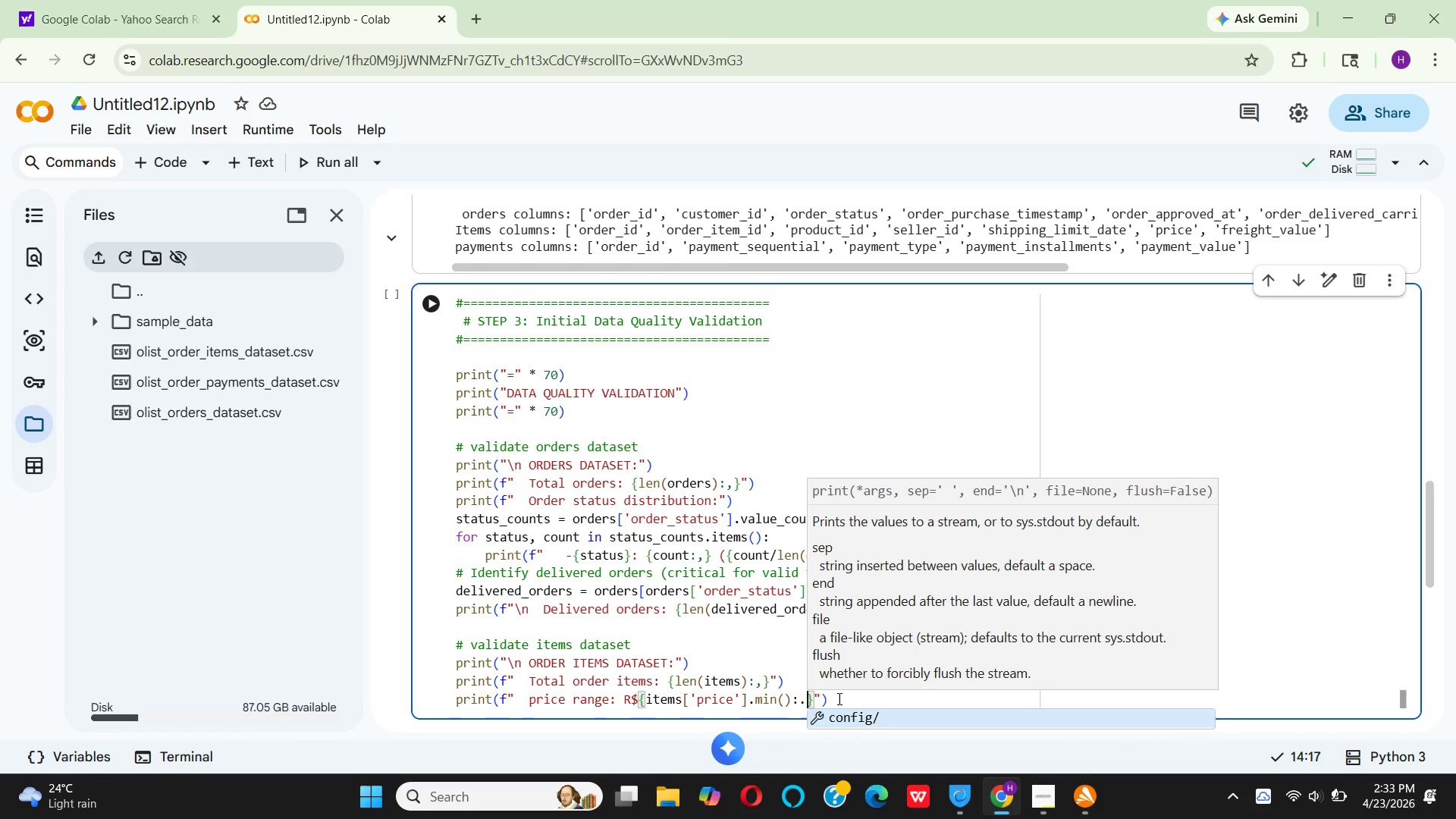 
hold_key(key=2, duration=0.31)
 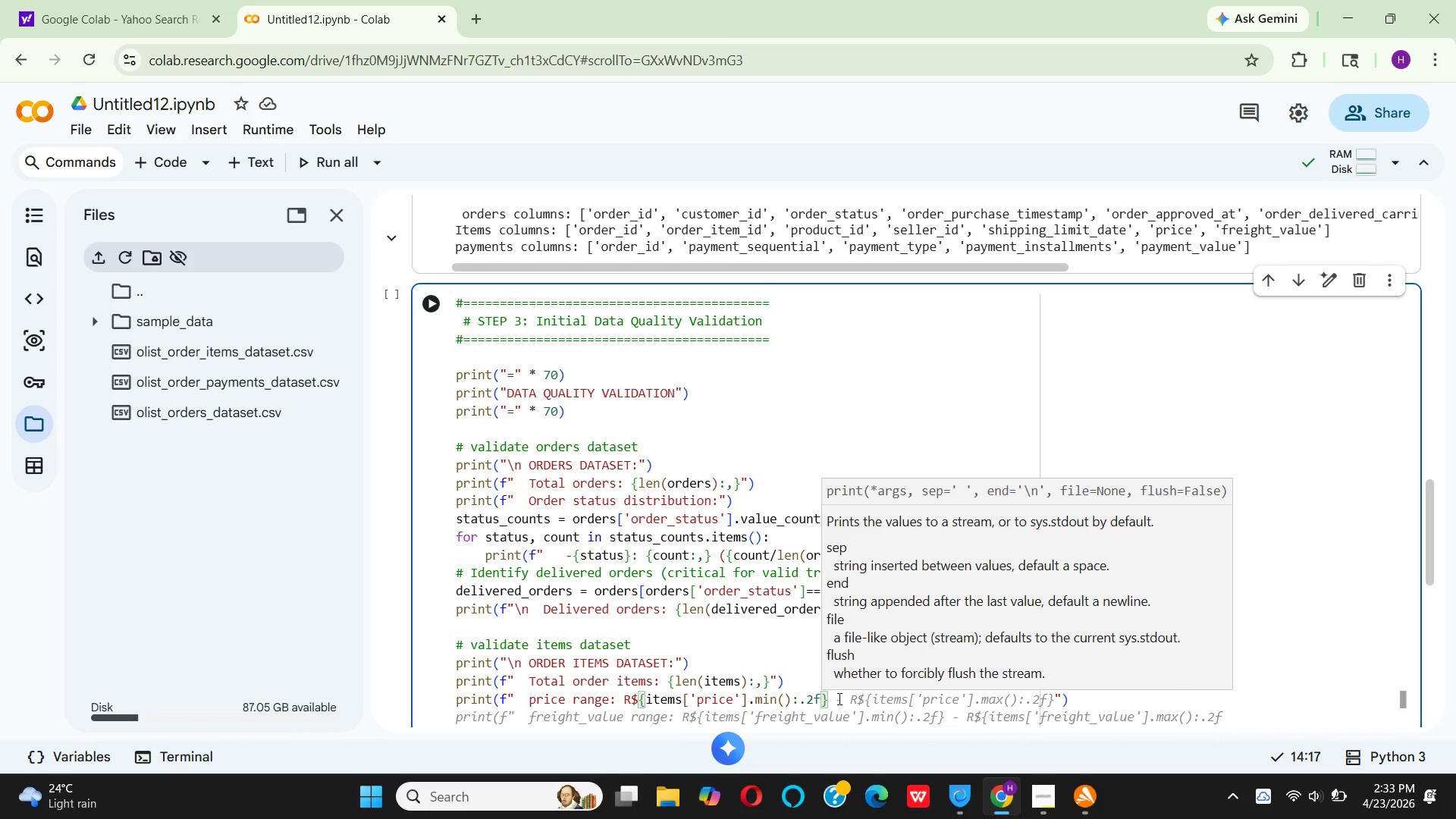 
key(F)
 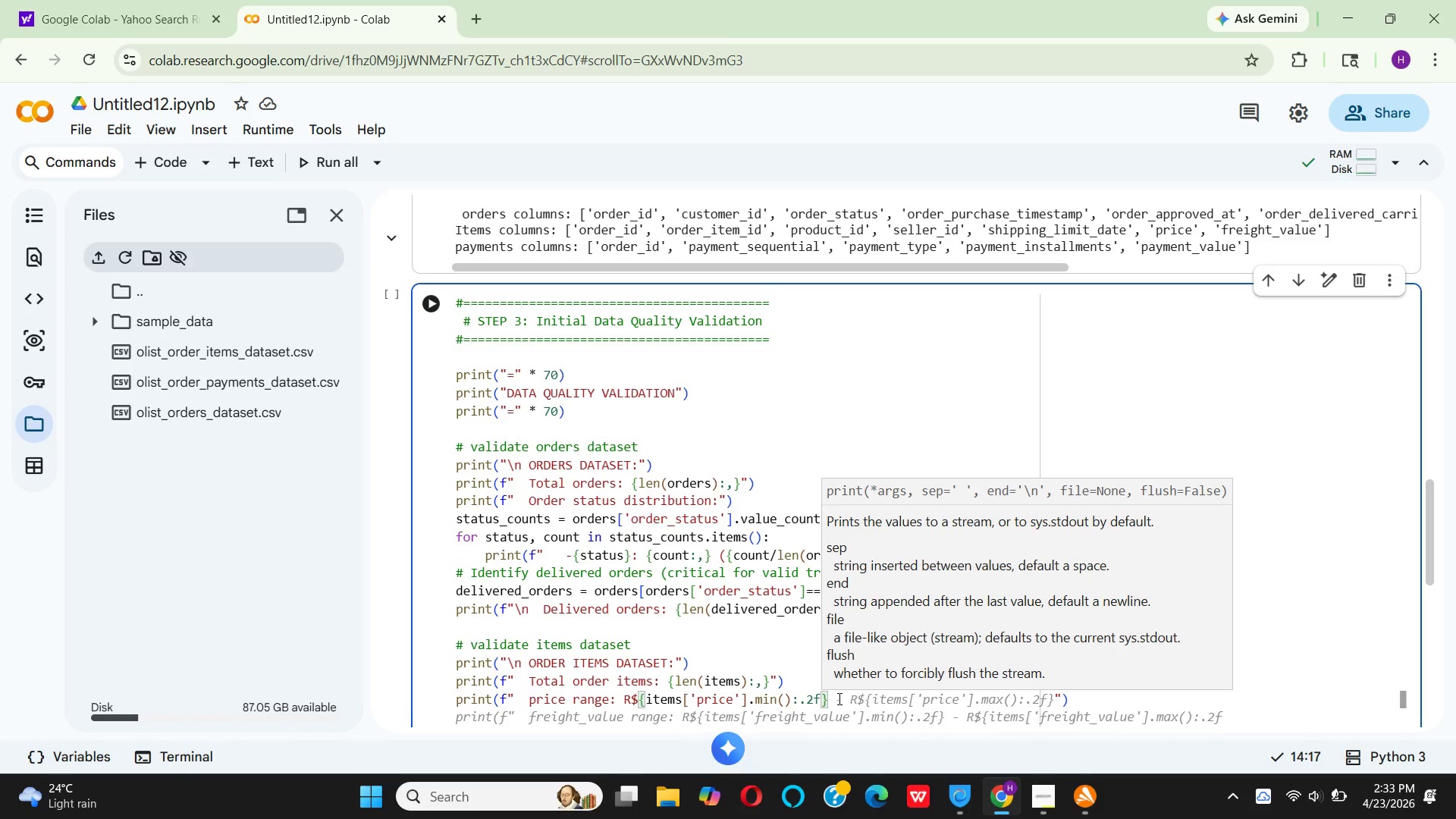 
key(Shift+BracketRight)
 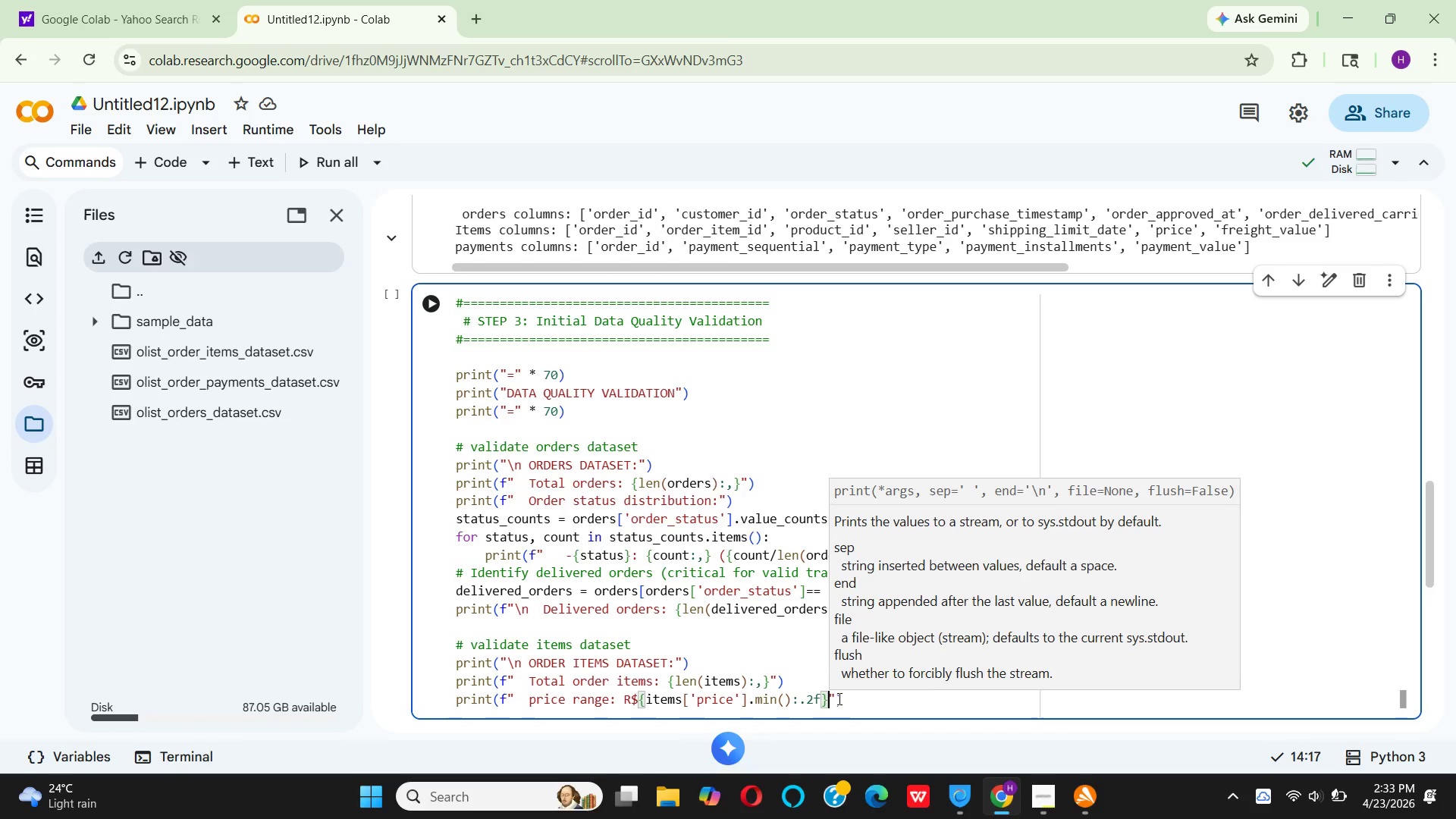 
key(Space)
 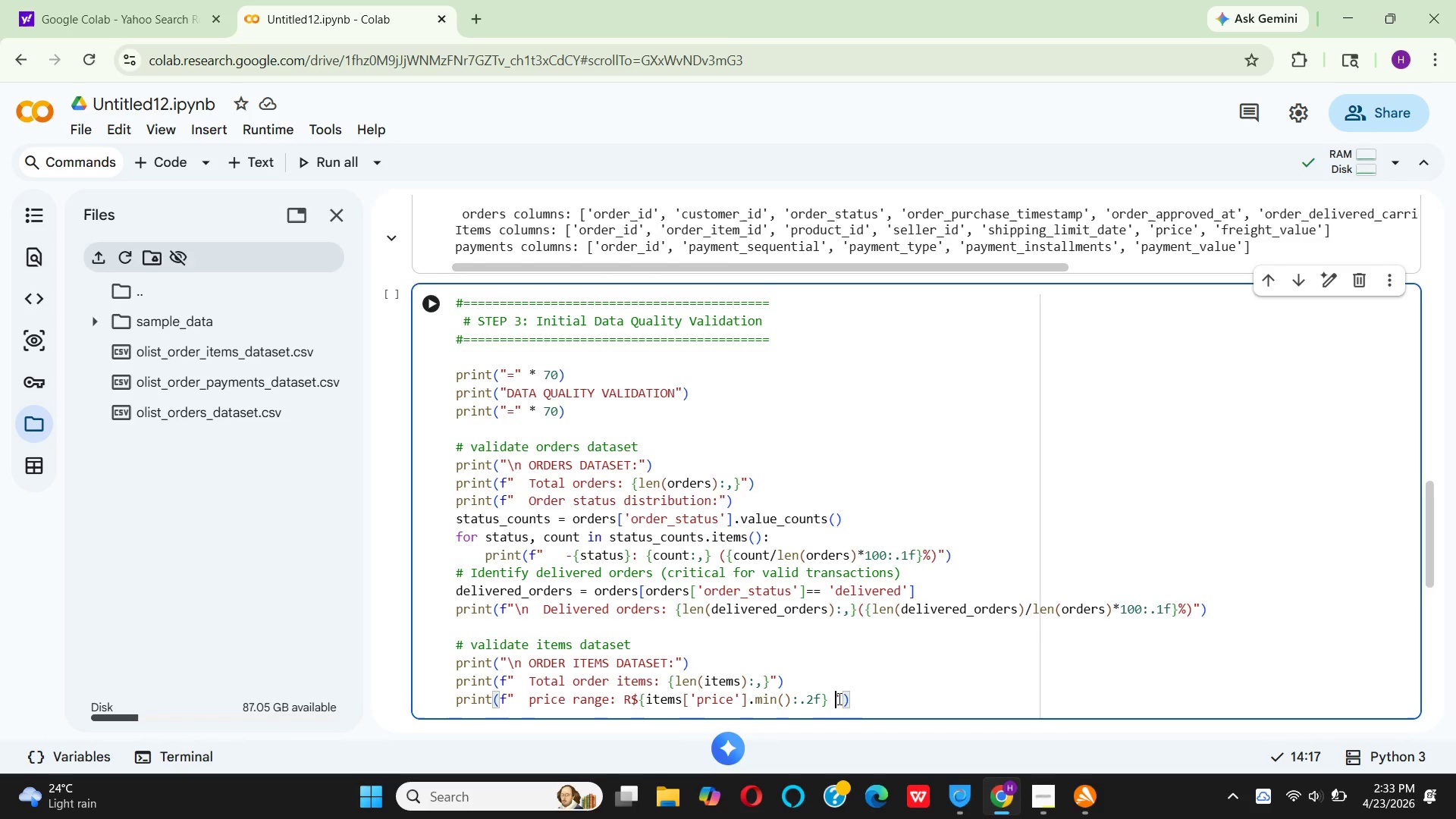 
key(Minus)
 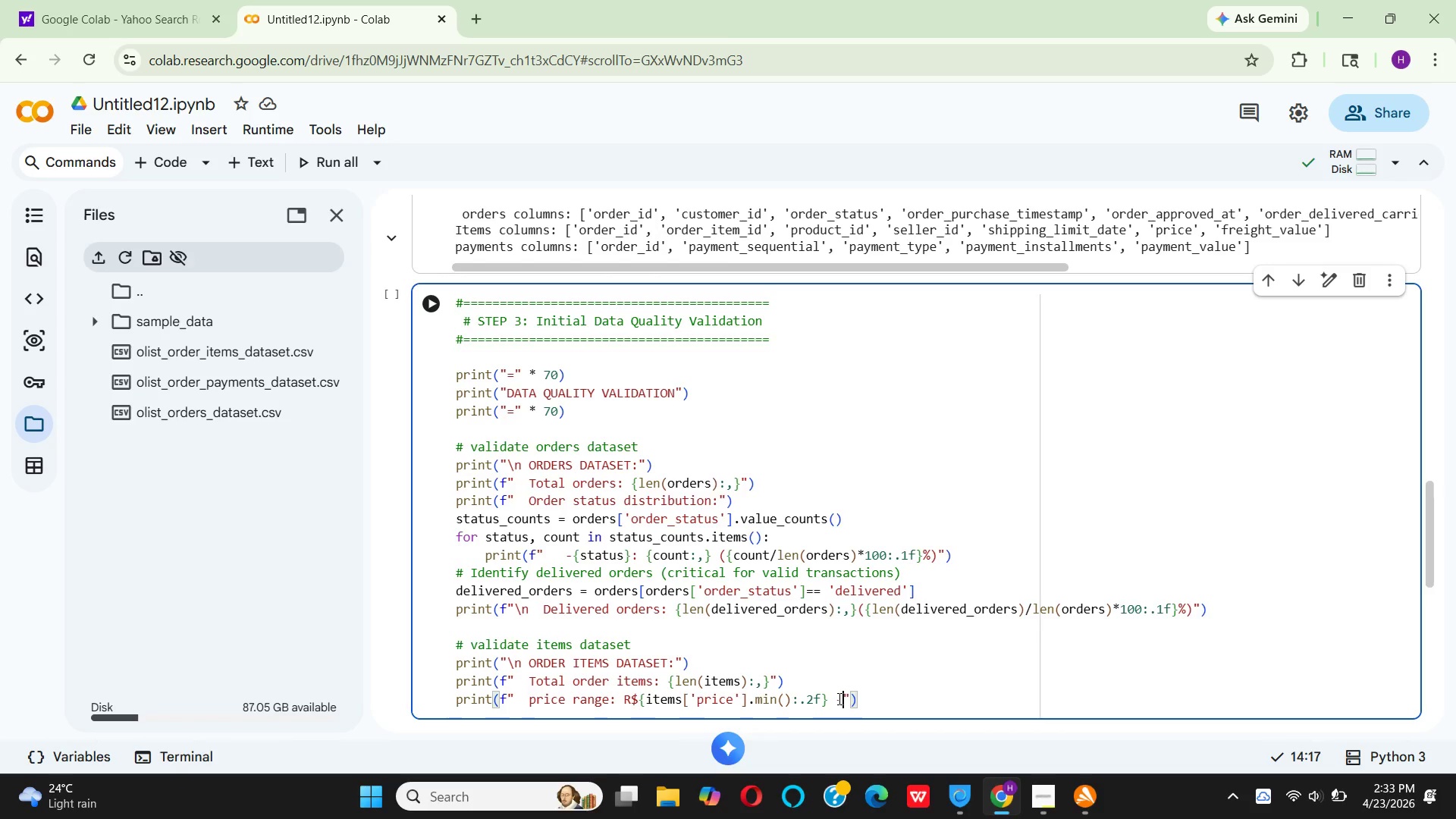 
key(Space)
 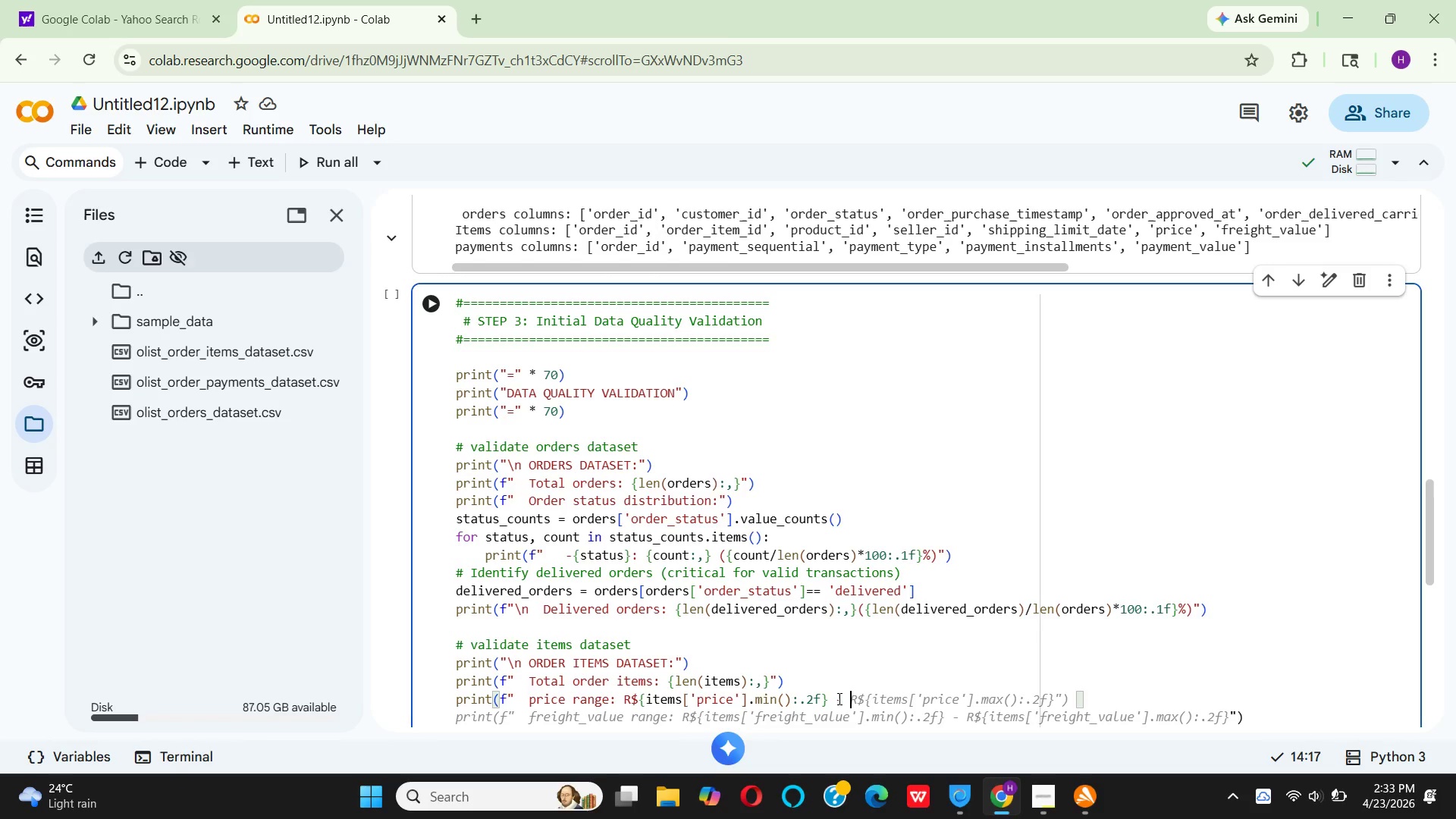 
key(CapsLock)
 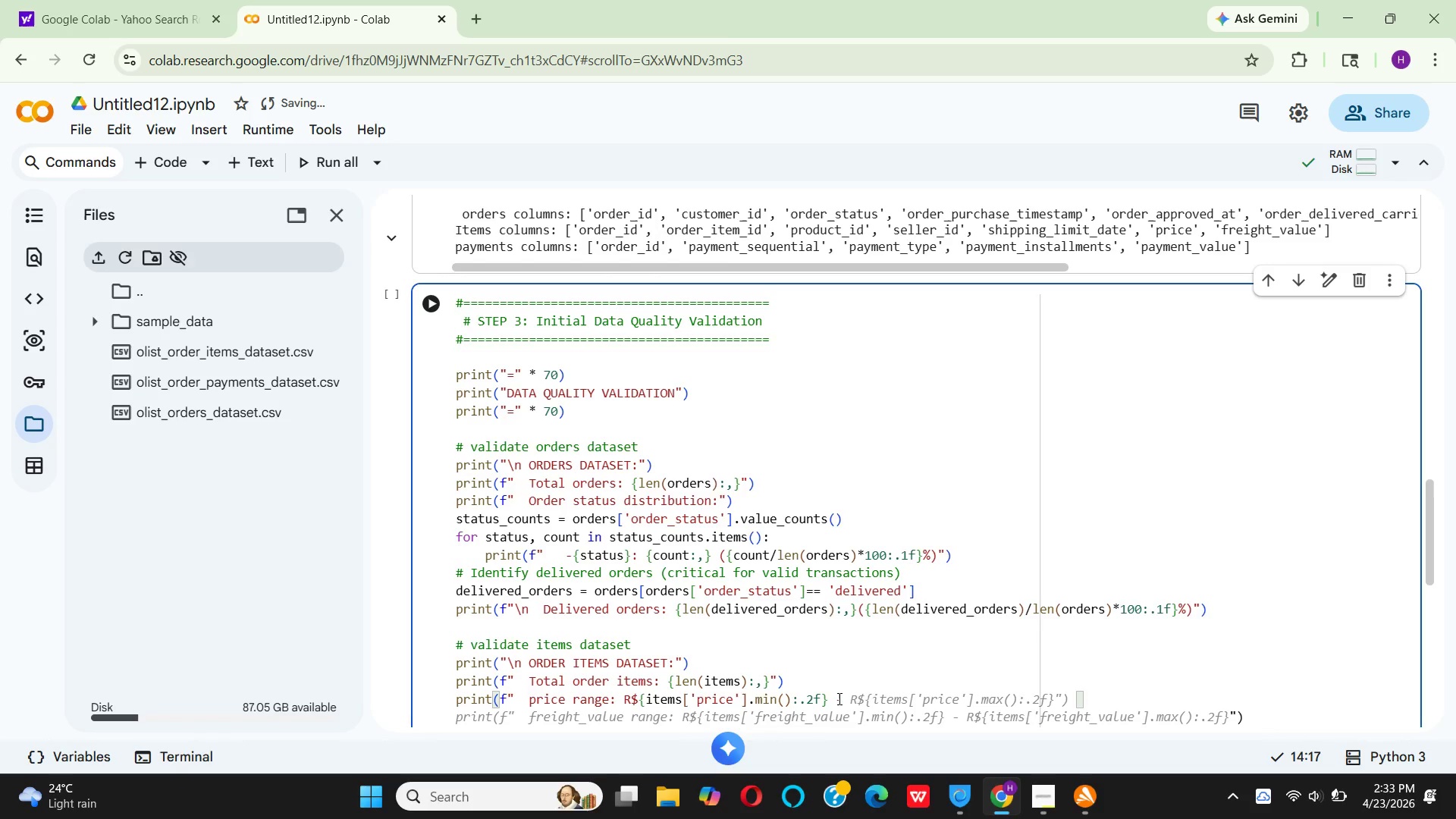 
key(R)
 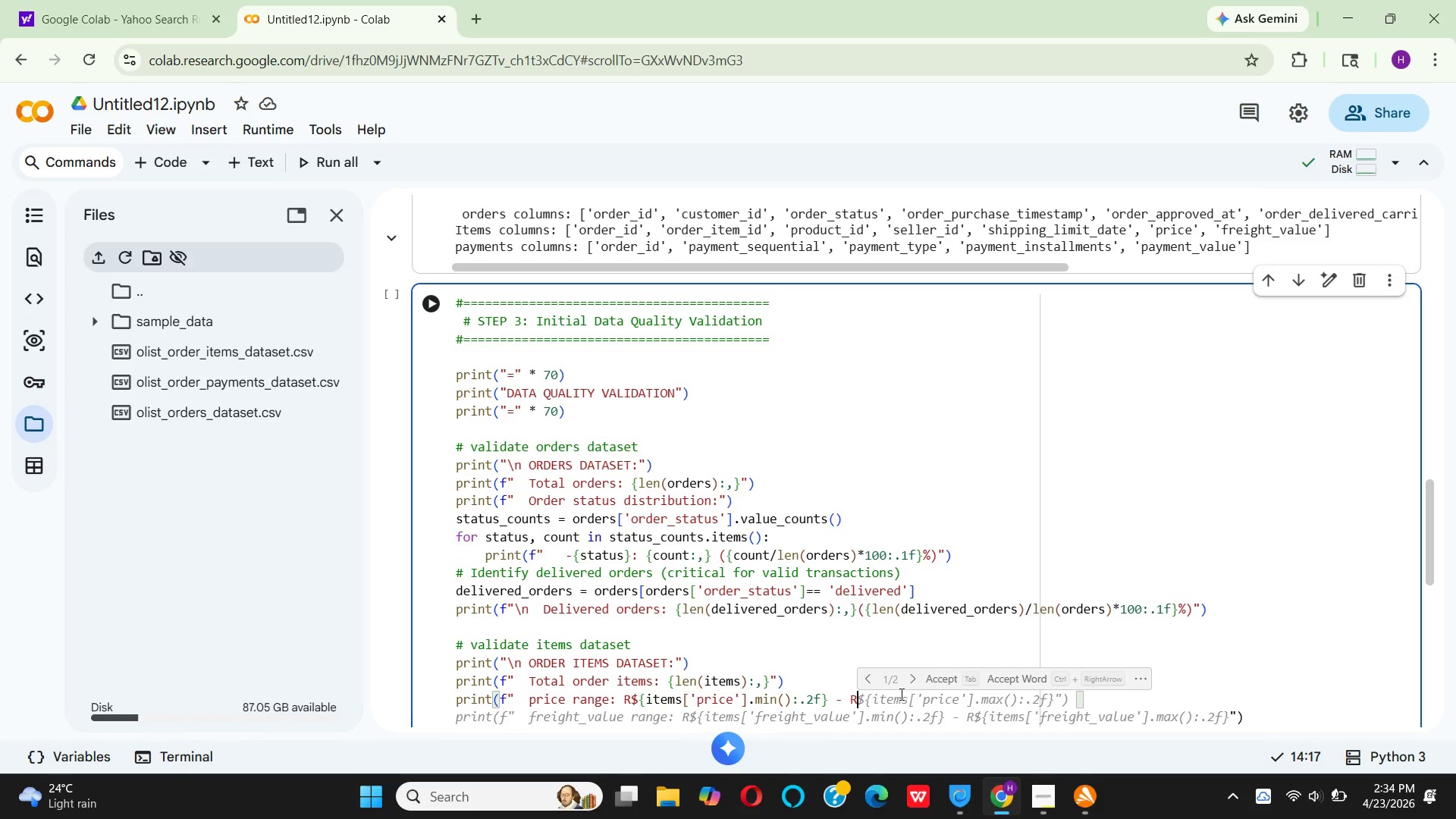 
wait(7.89)
 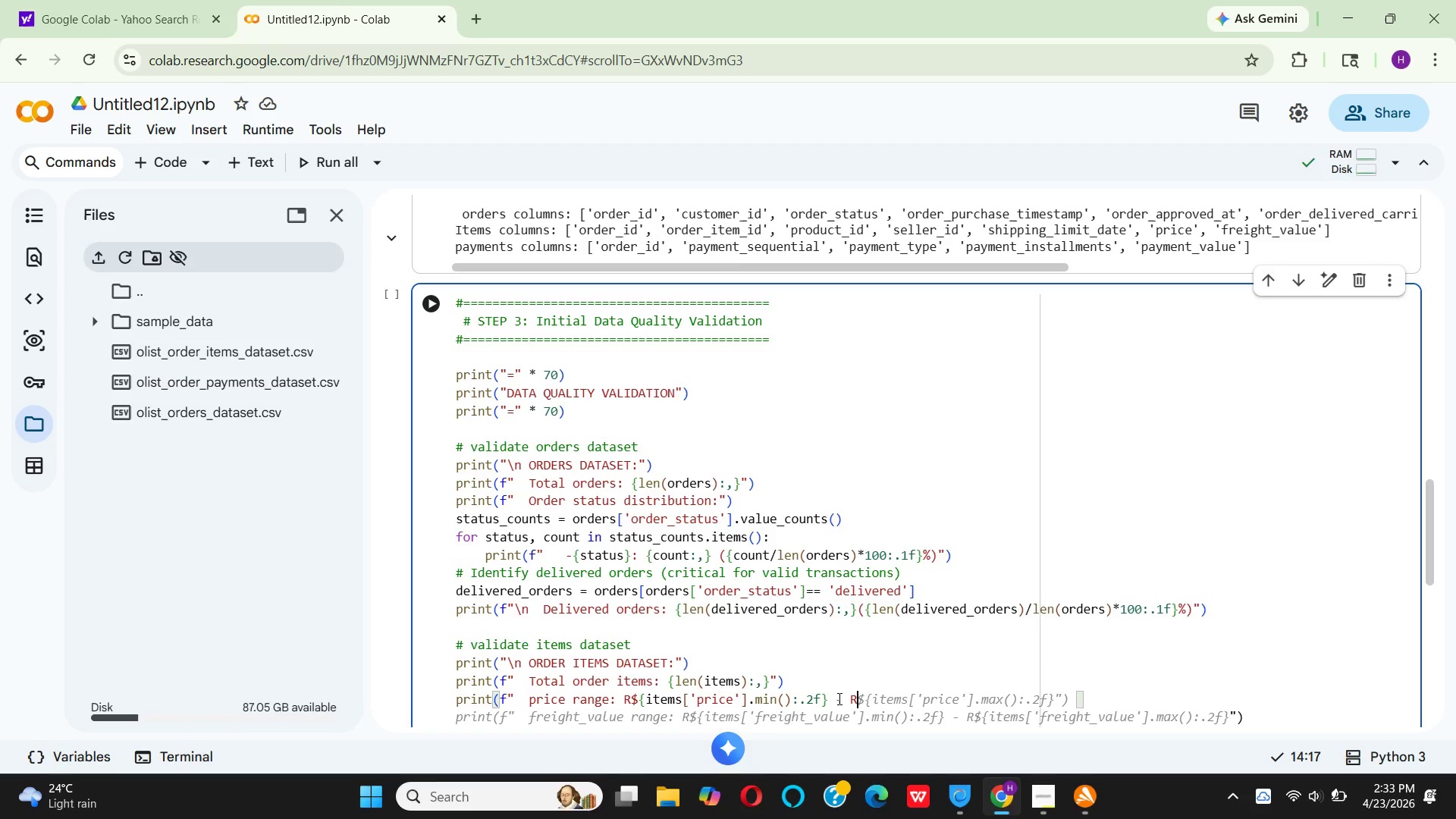 
scroll: coordinate [893, 651], scroll_direction: down, amount: 2.0
 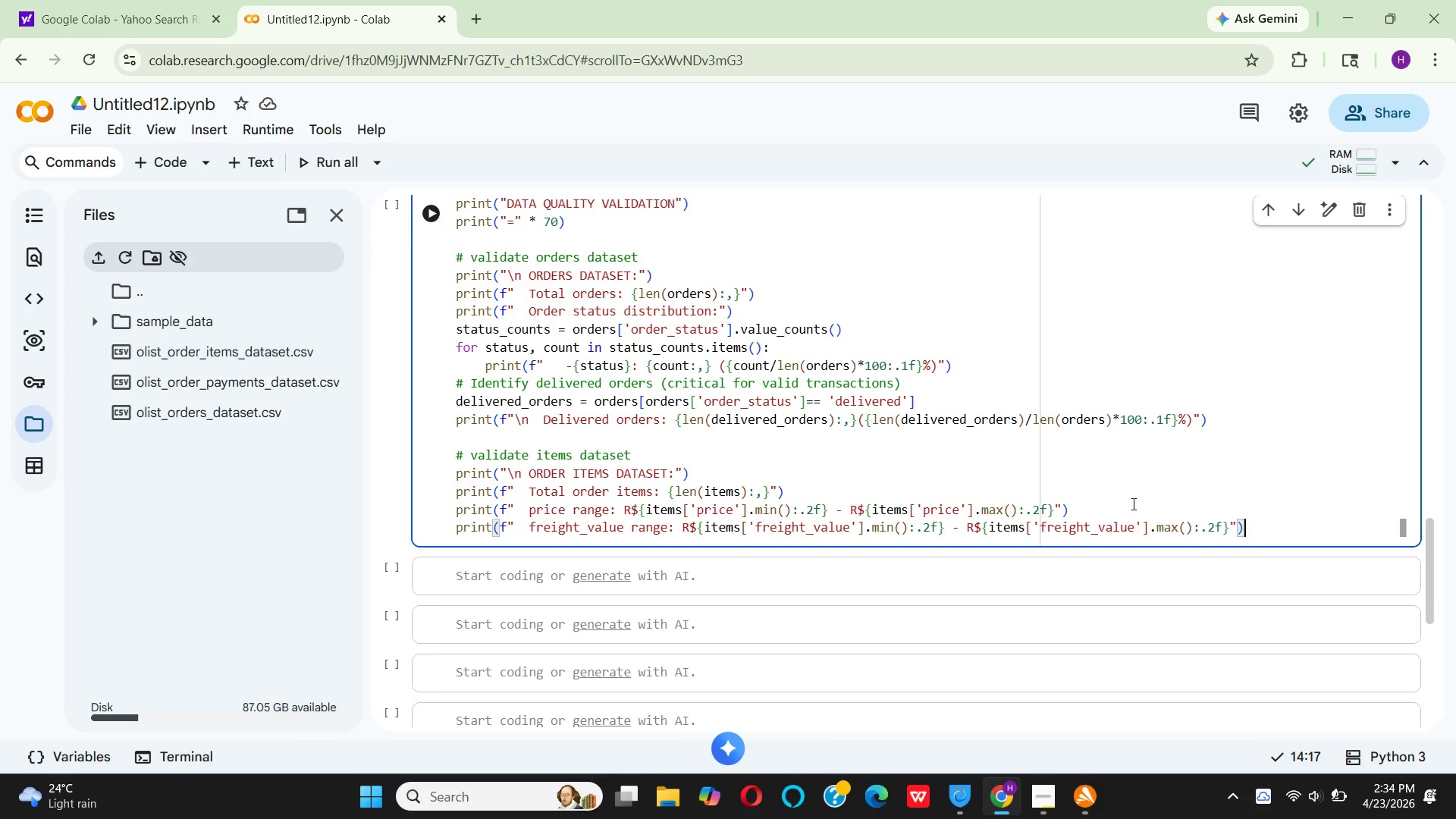 
wait(13.58)
 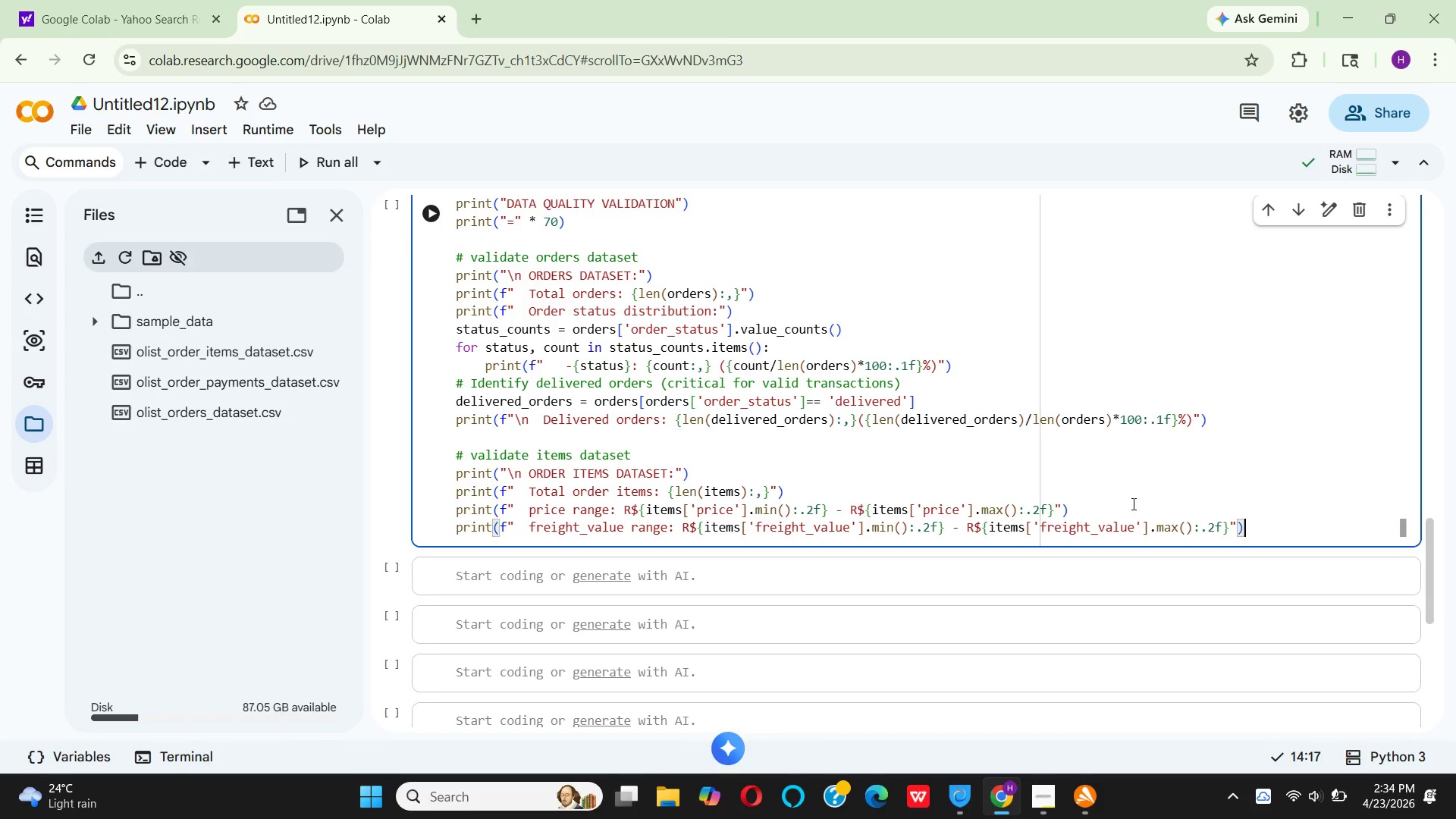 
left_click([628, 531])
 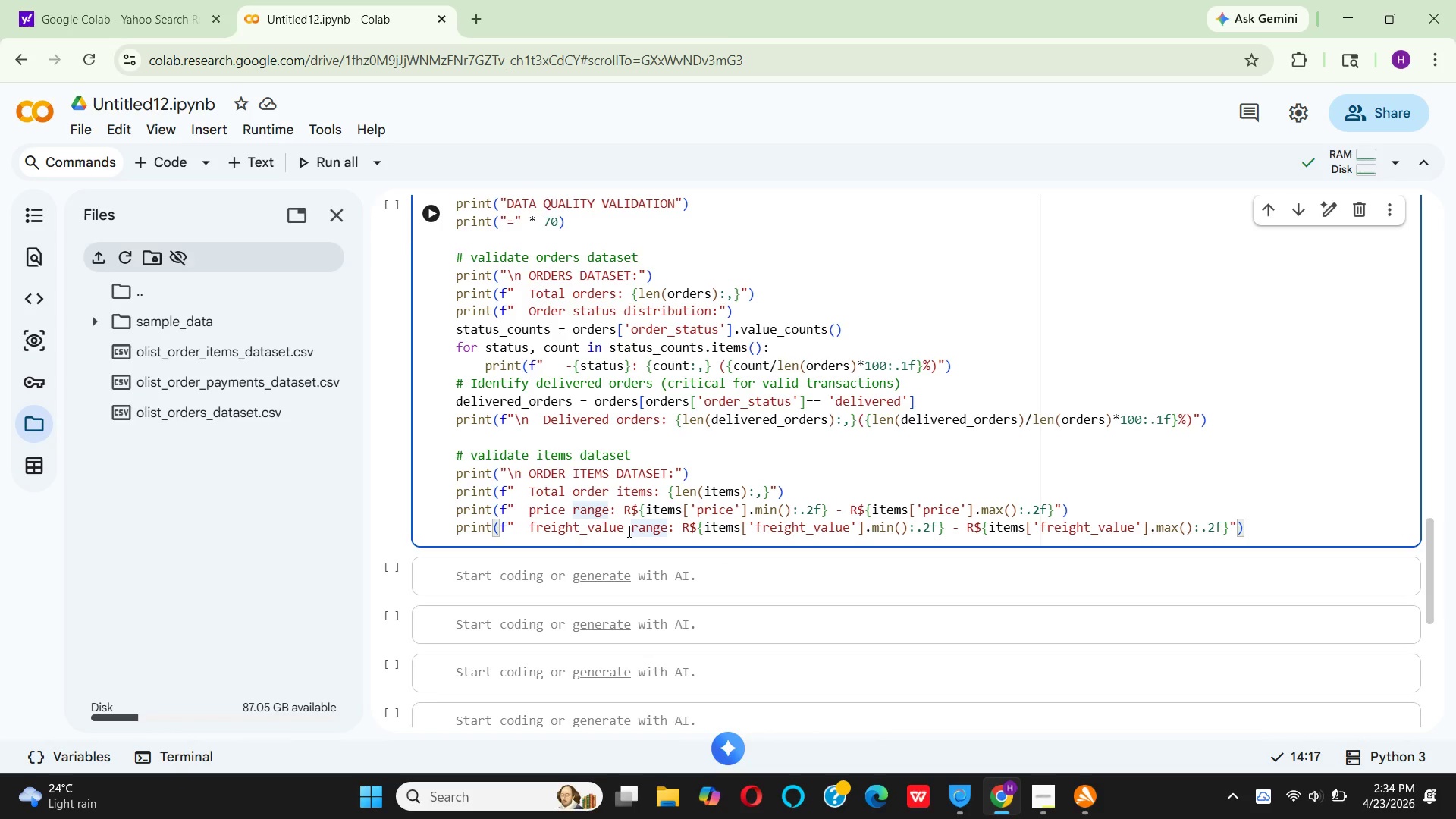 
key(Backspace)
 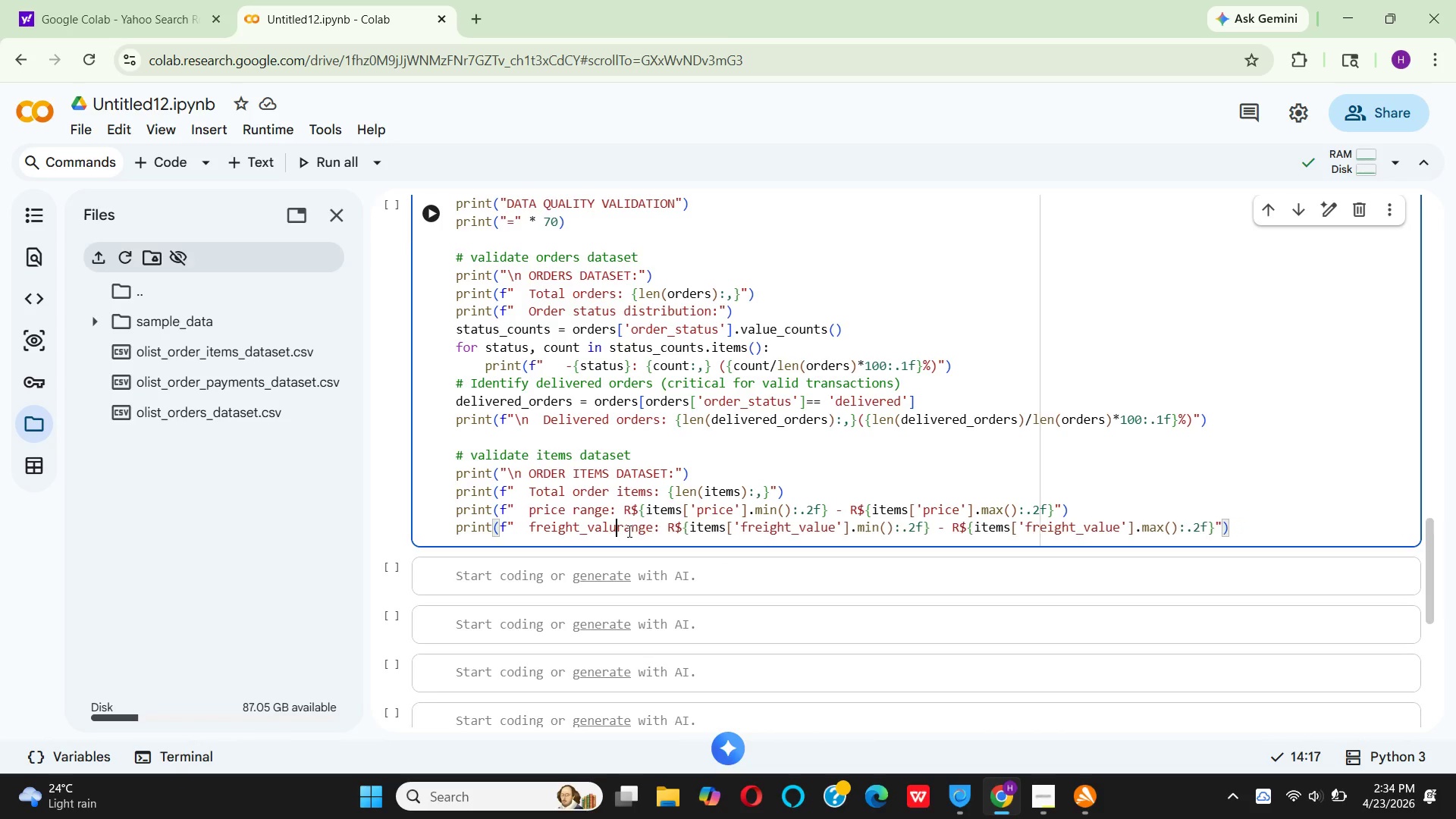 
key(Backspace)
 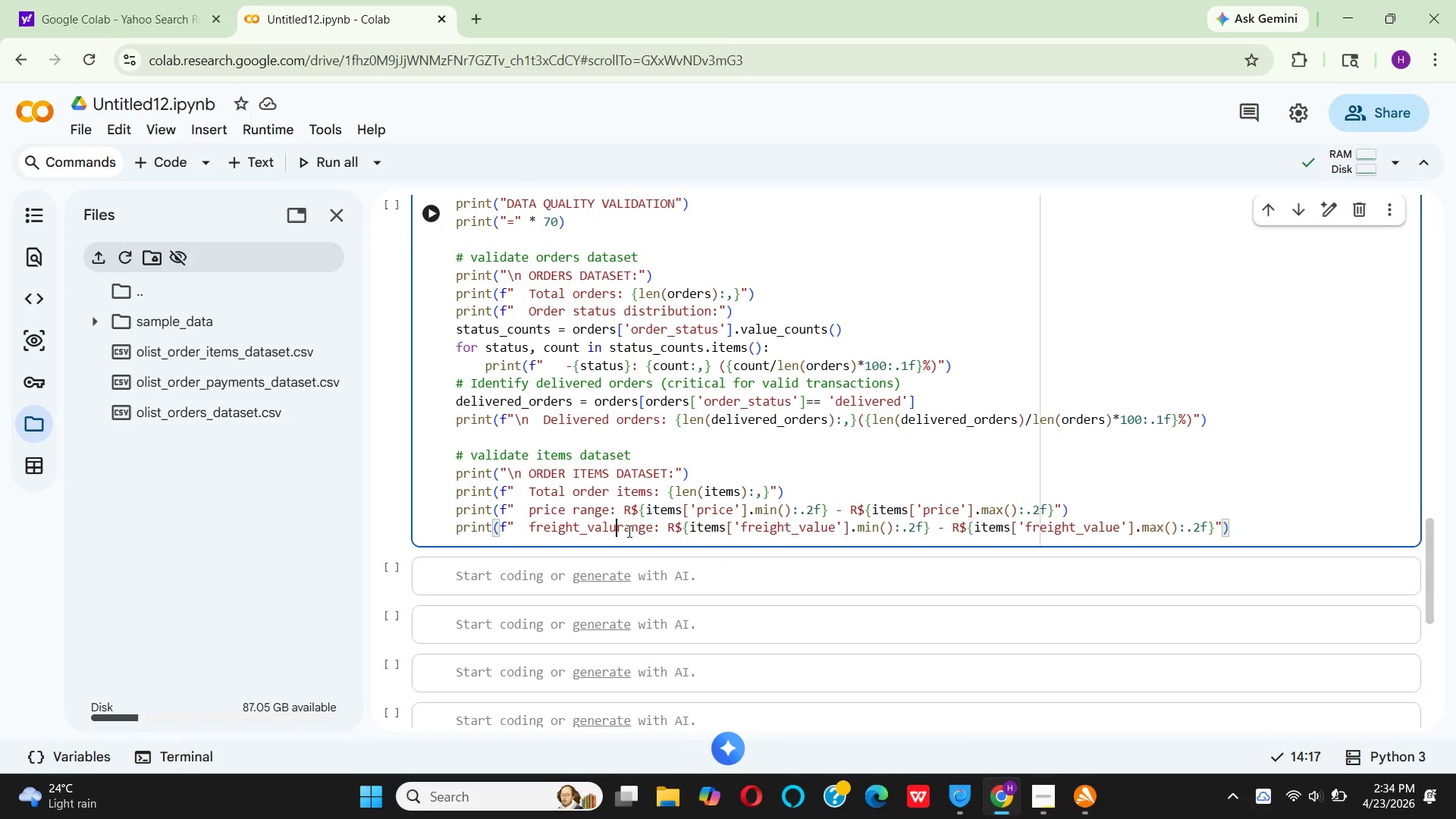 
key(Backspace)
 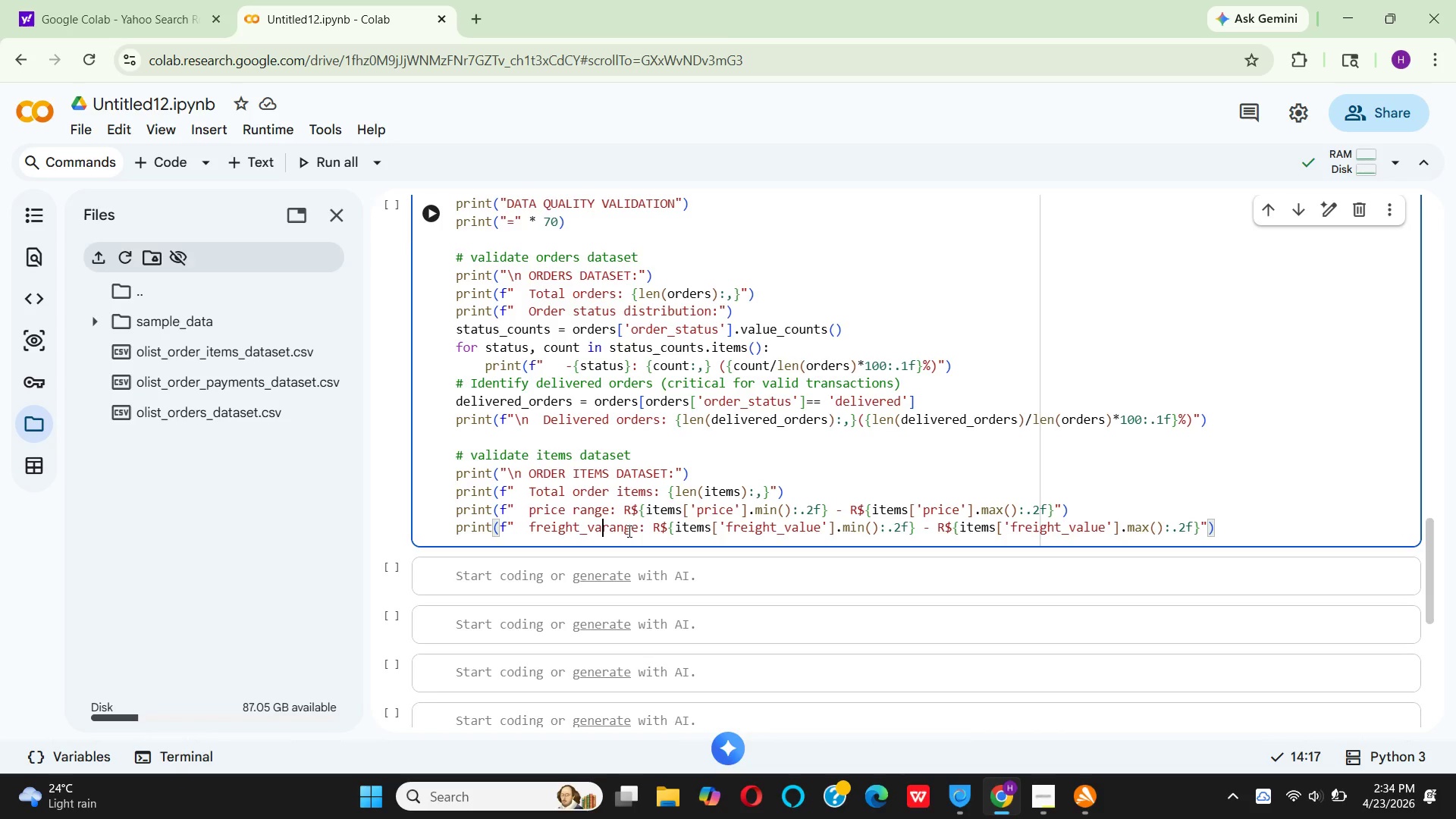 
key(Backspace)
 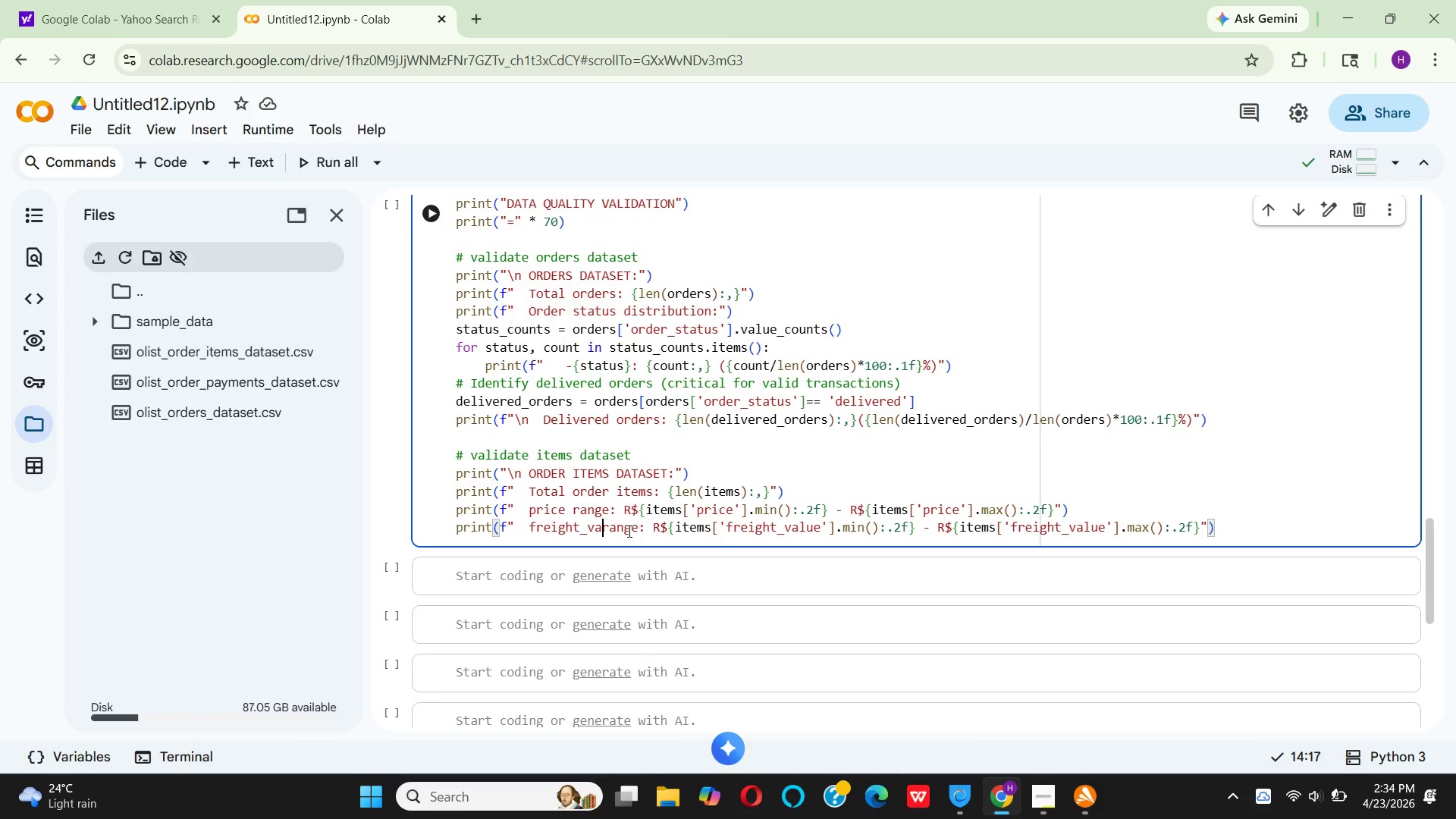 
key(Backspace)
 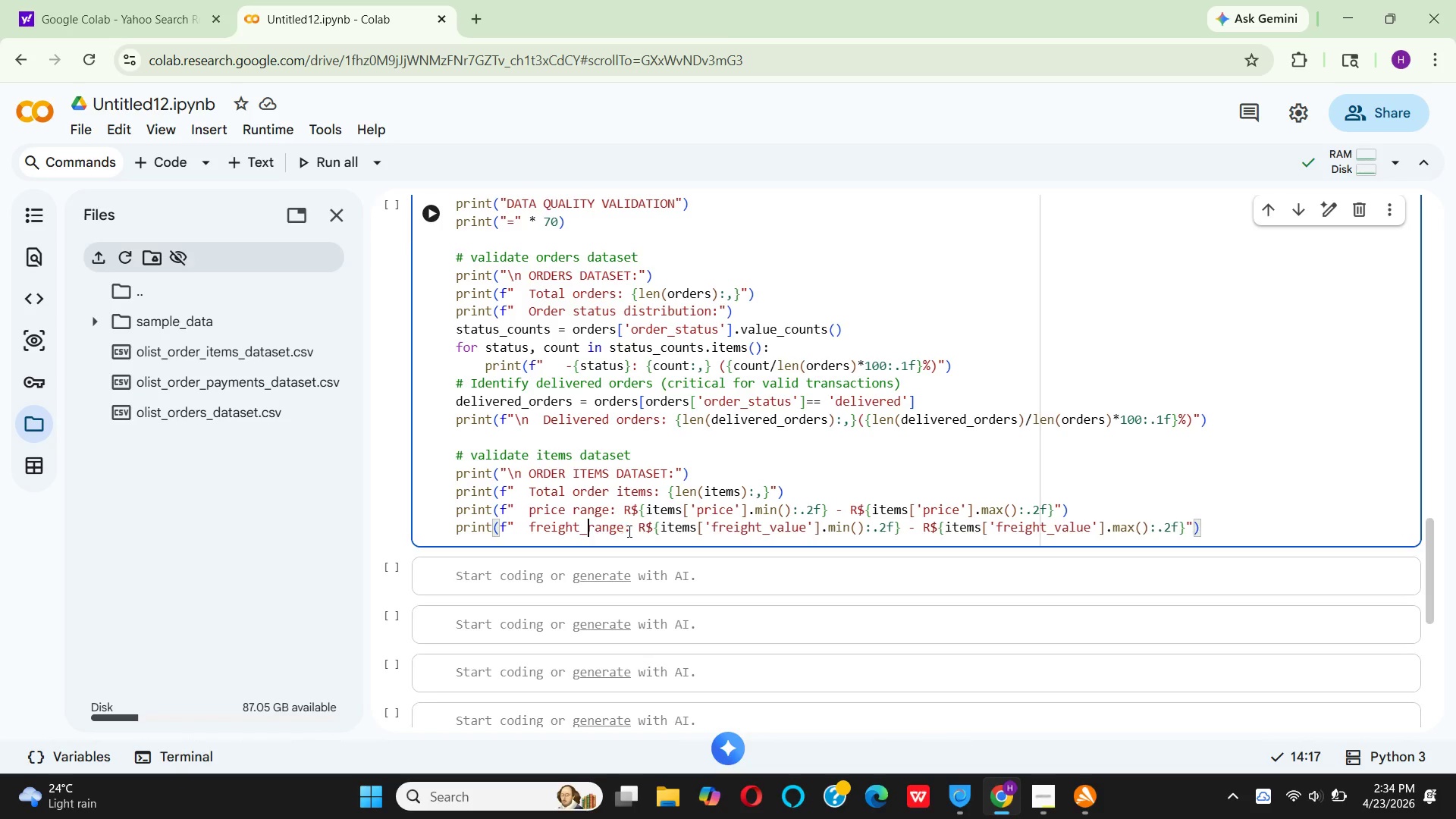 
key(Backspace)
 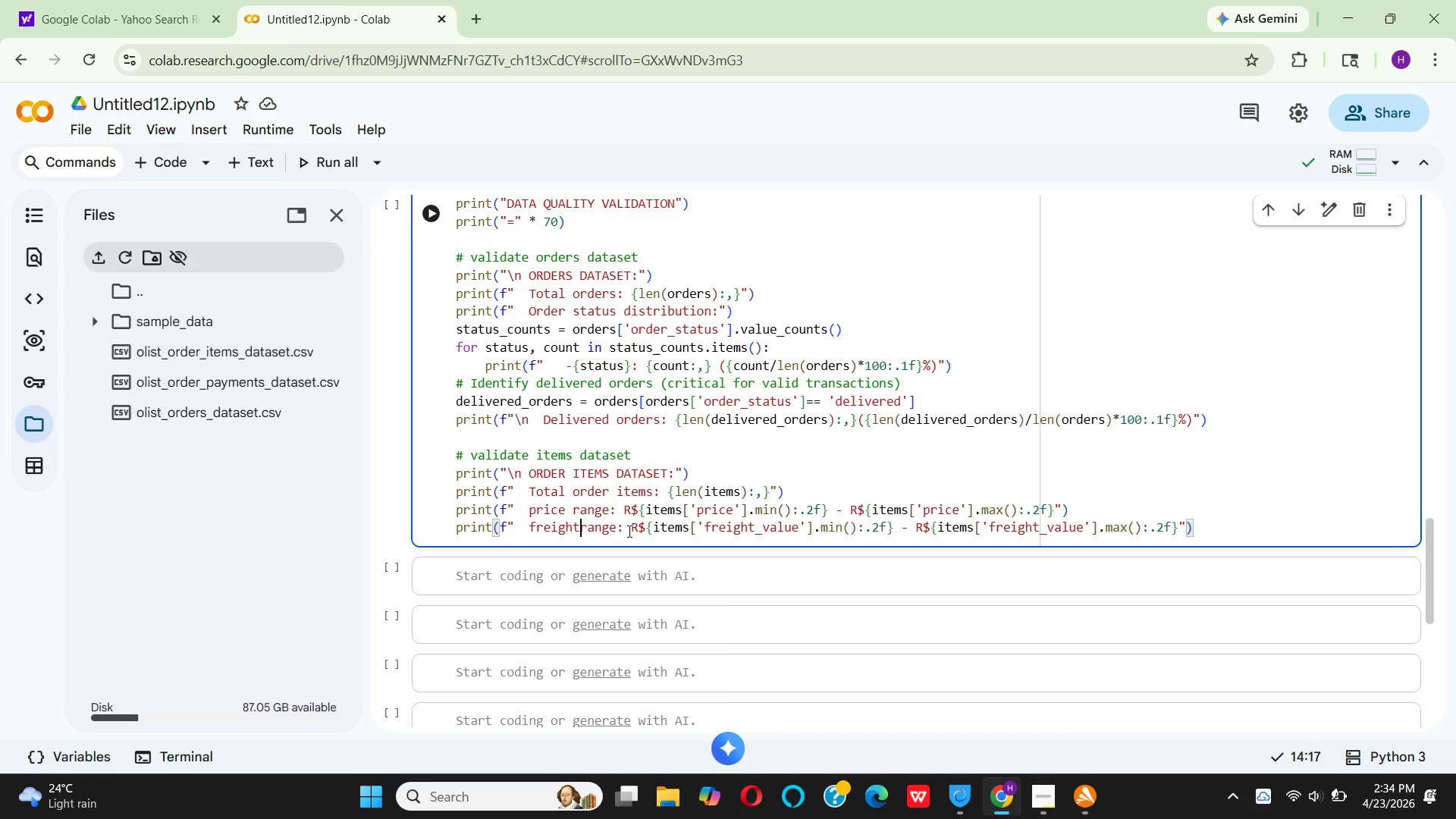 
key(Backspace)
 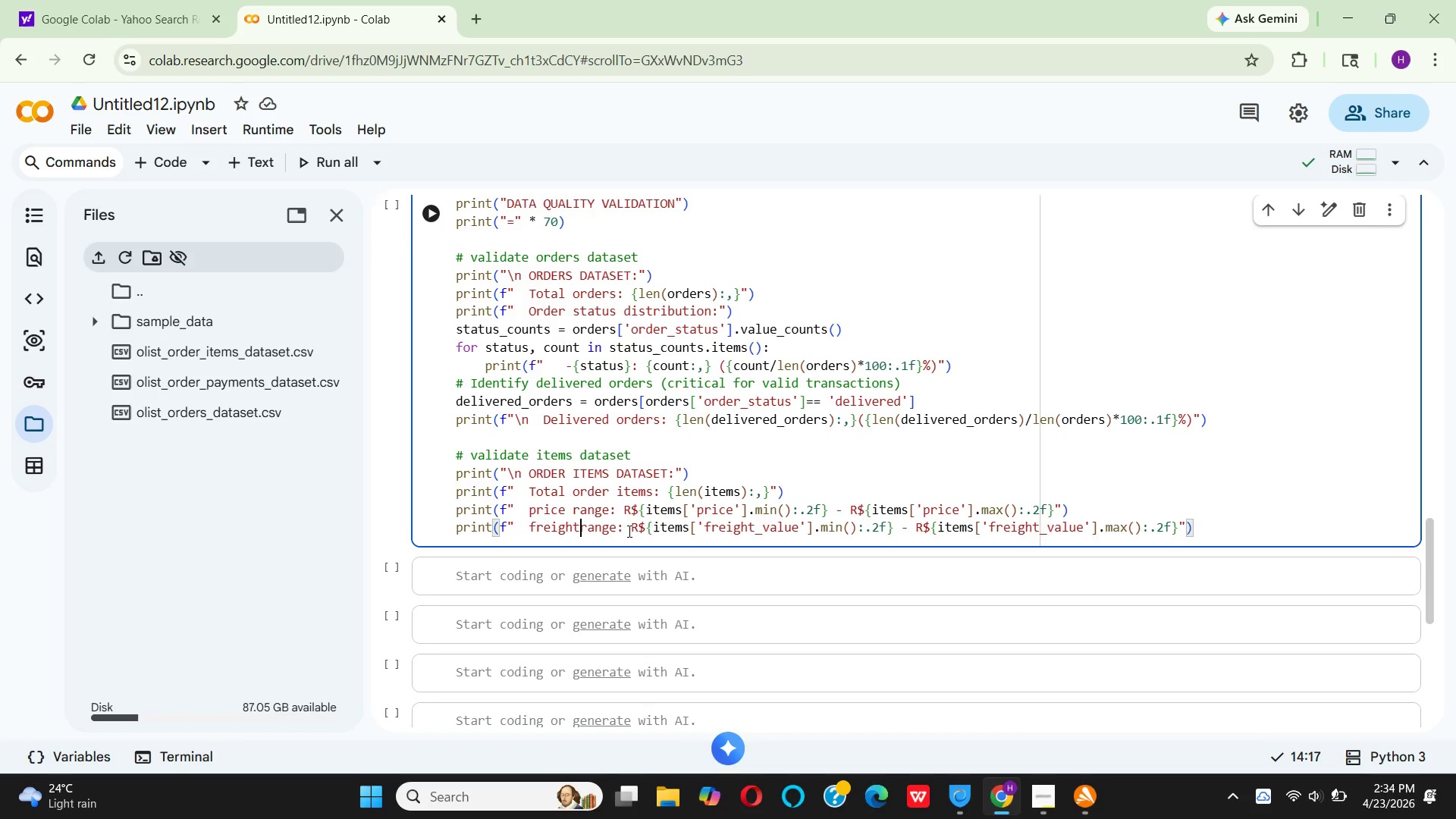 
key(Space)
 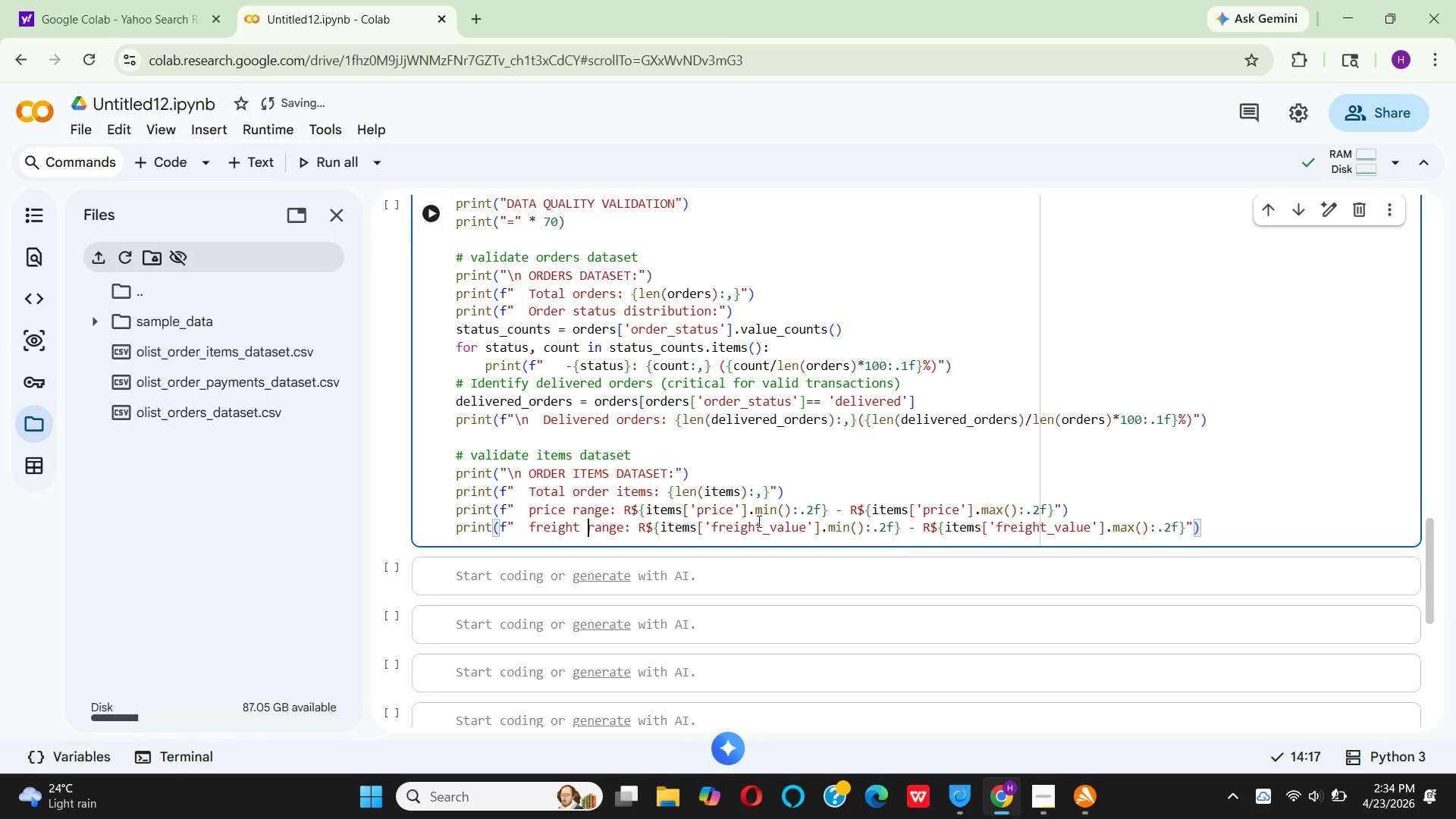 
wait(11.13)
 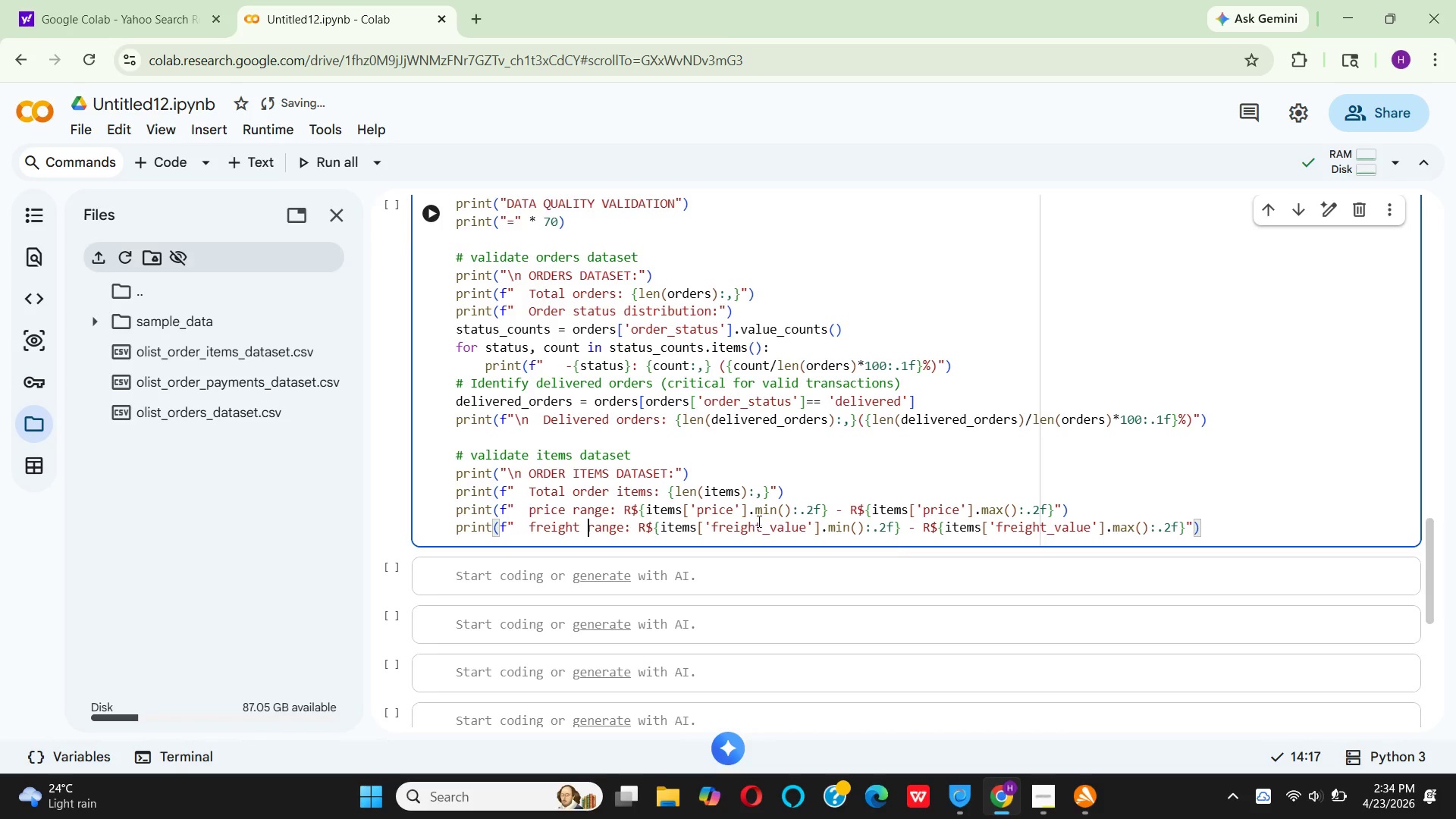 
mouse_move([893, 532])
 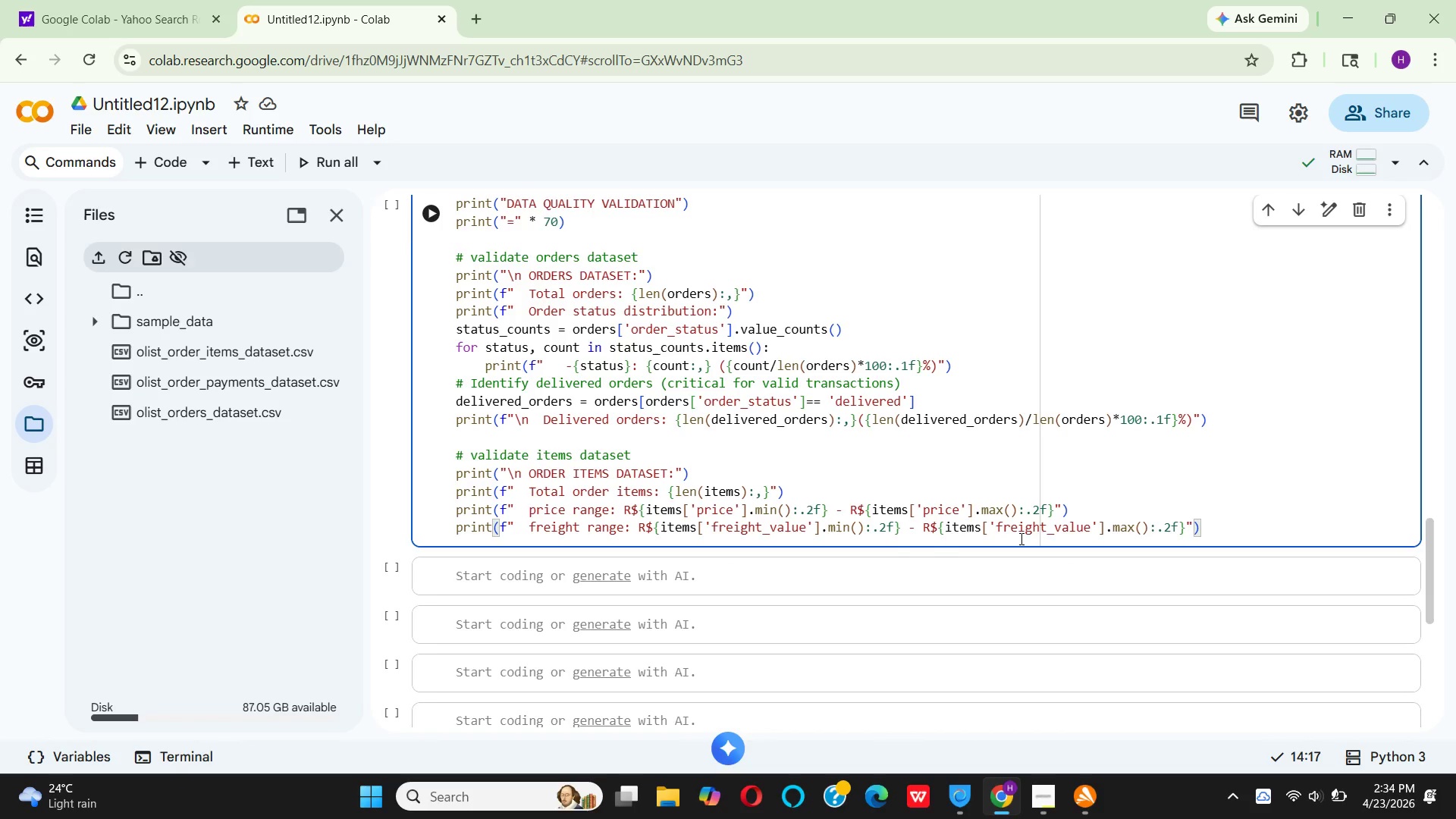 
mouse_move([1085, 535])
 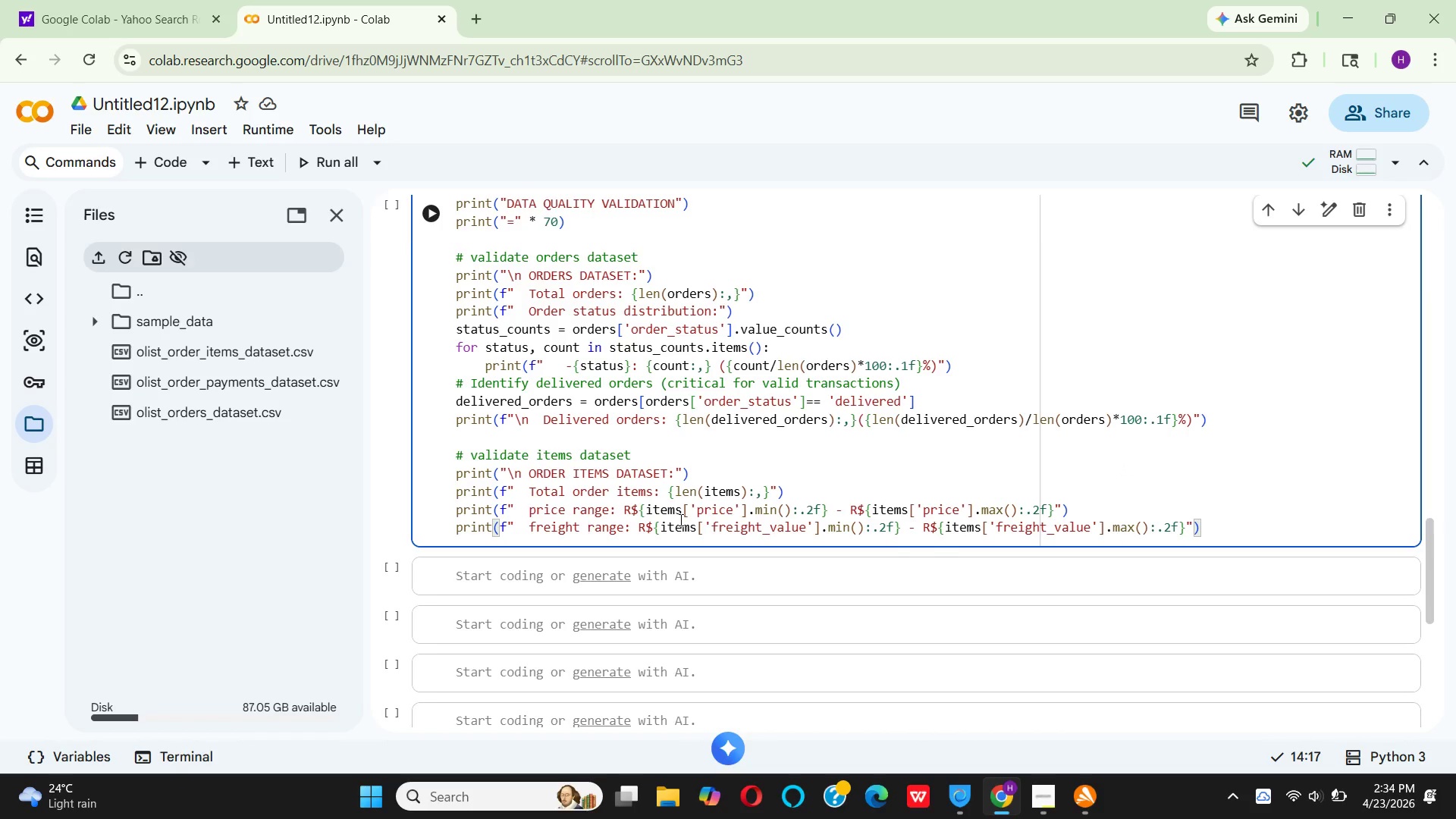 
mouse_move([867, 507])
 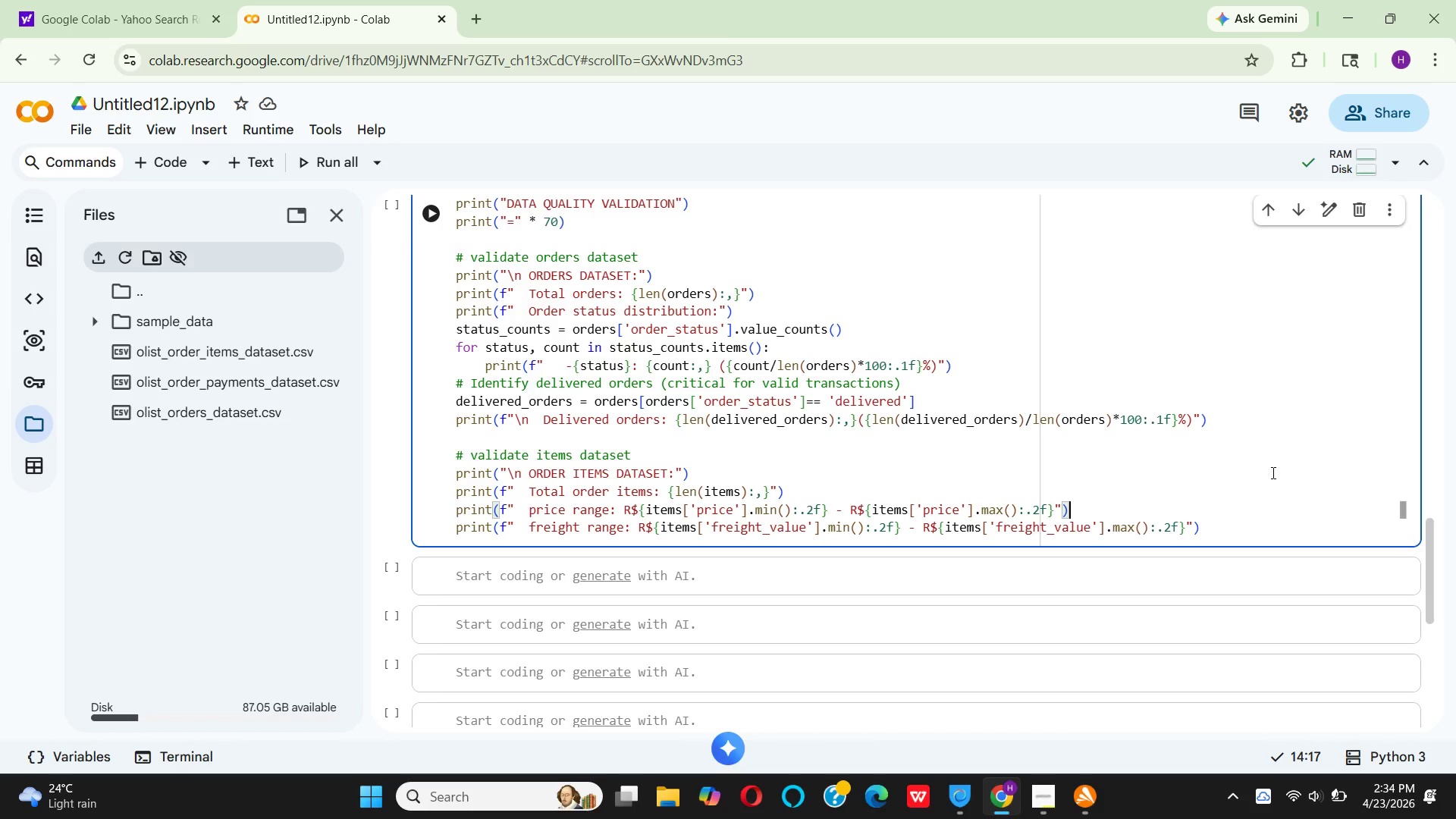 
left_click([1251, 527])
 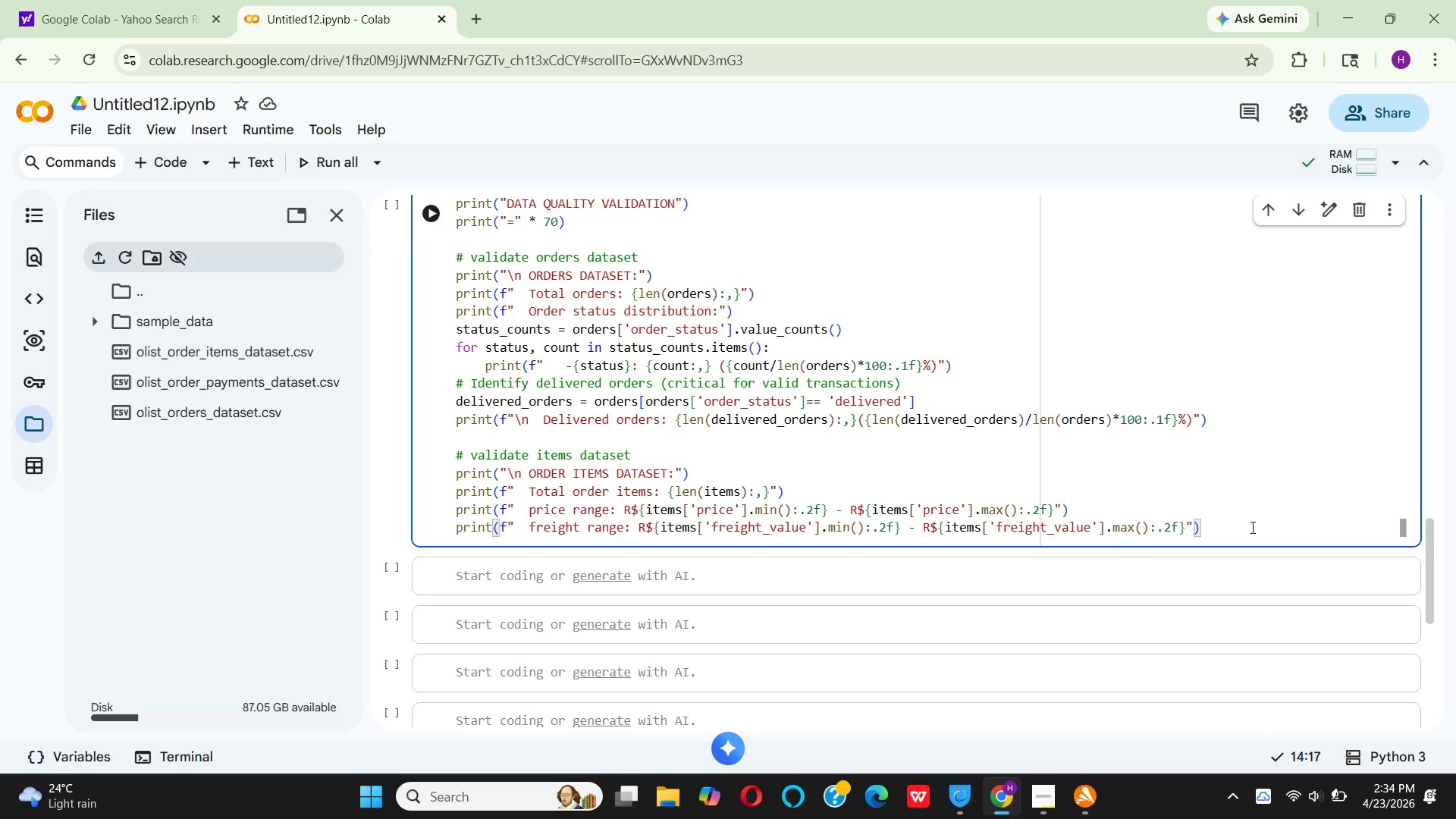 
key(Enter)
 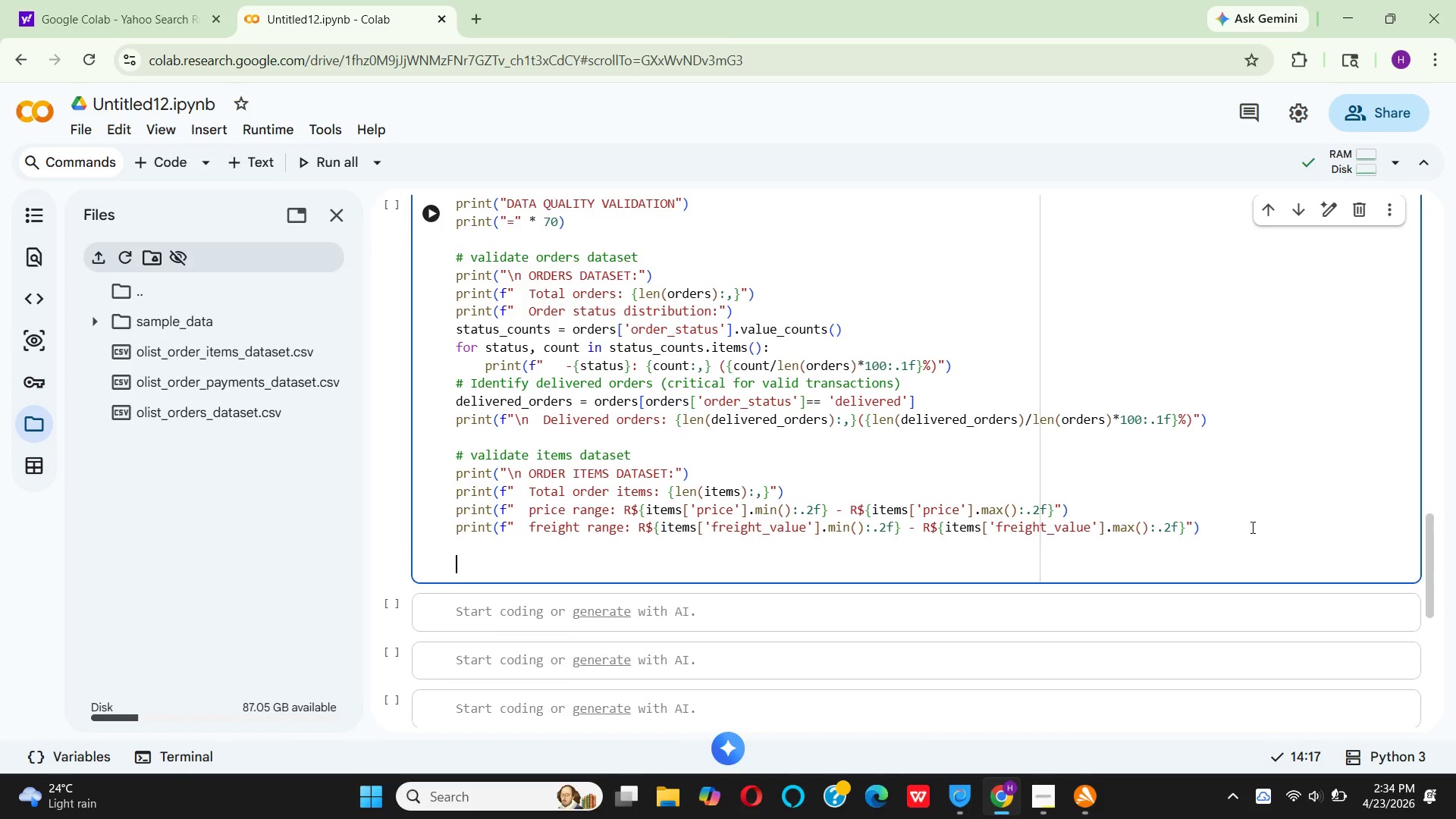 
key(Enter)
 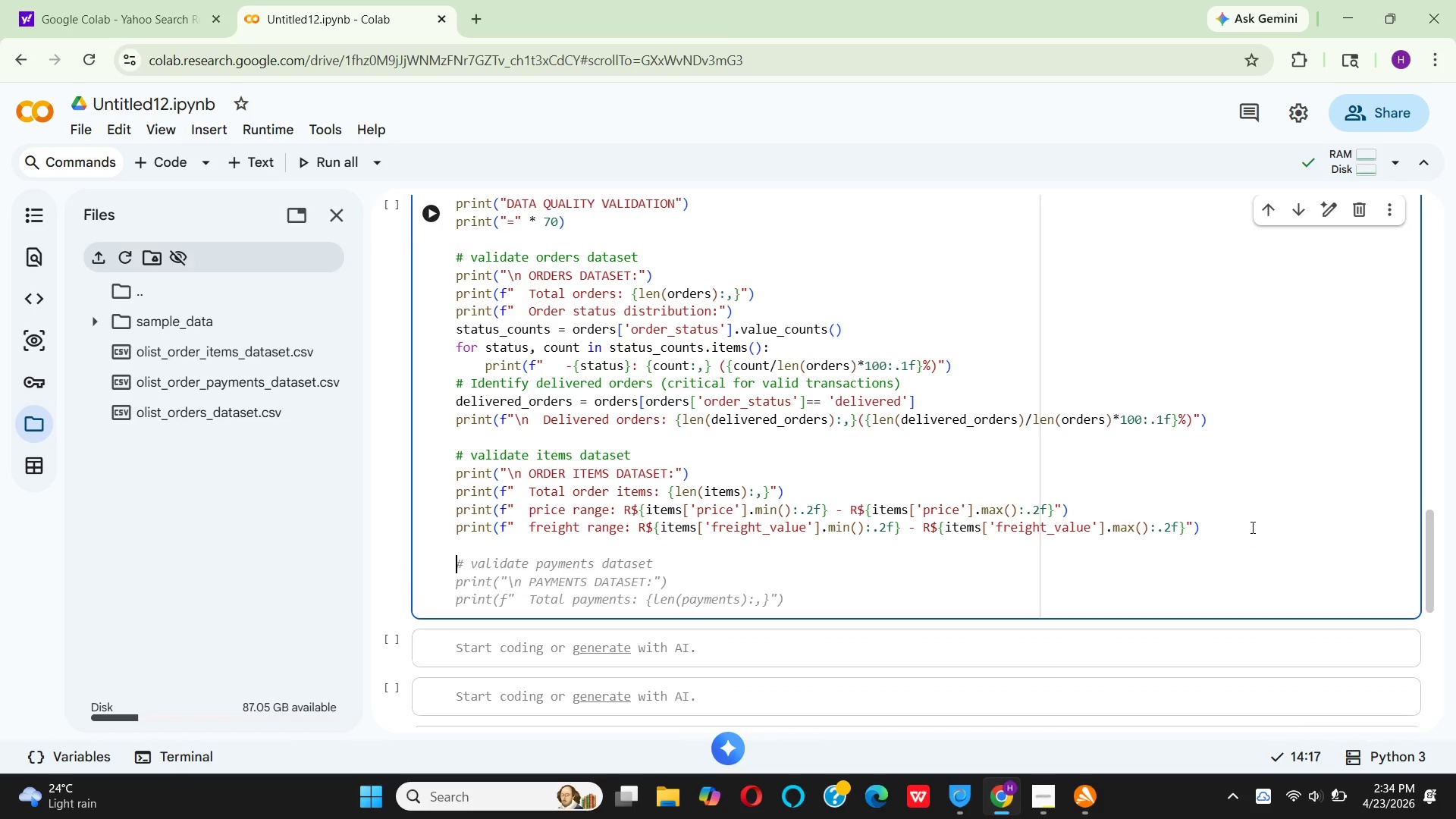 
key(Shift+3)
 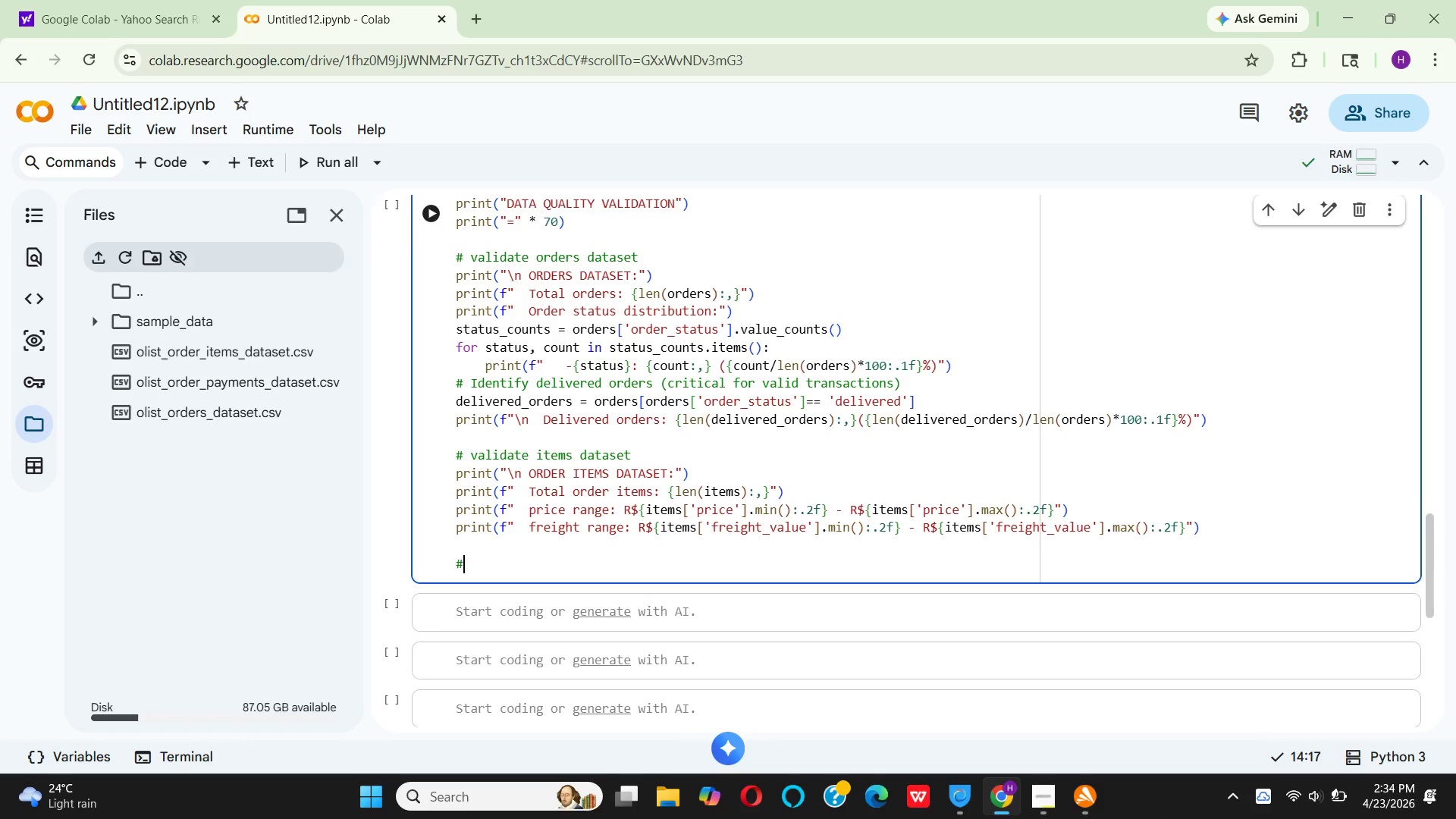 
left_click([1044, 805])